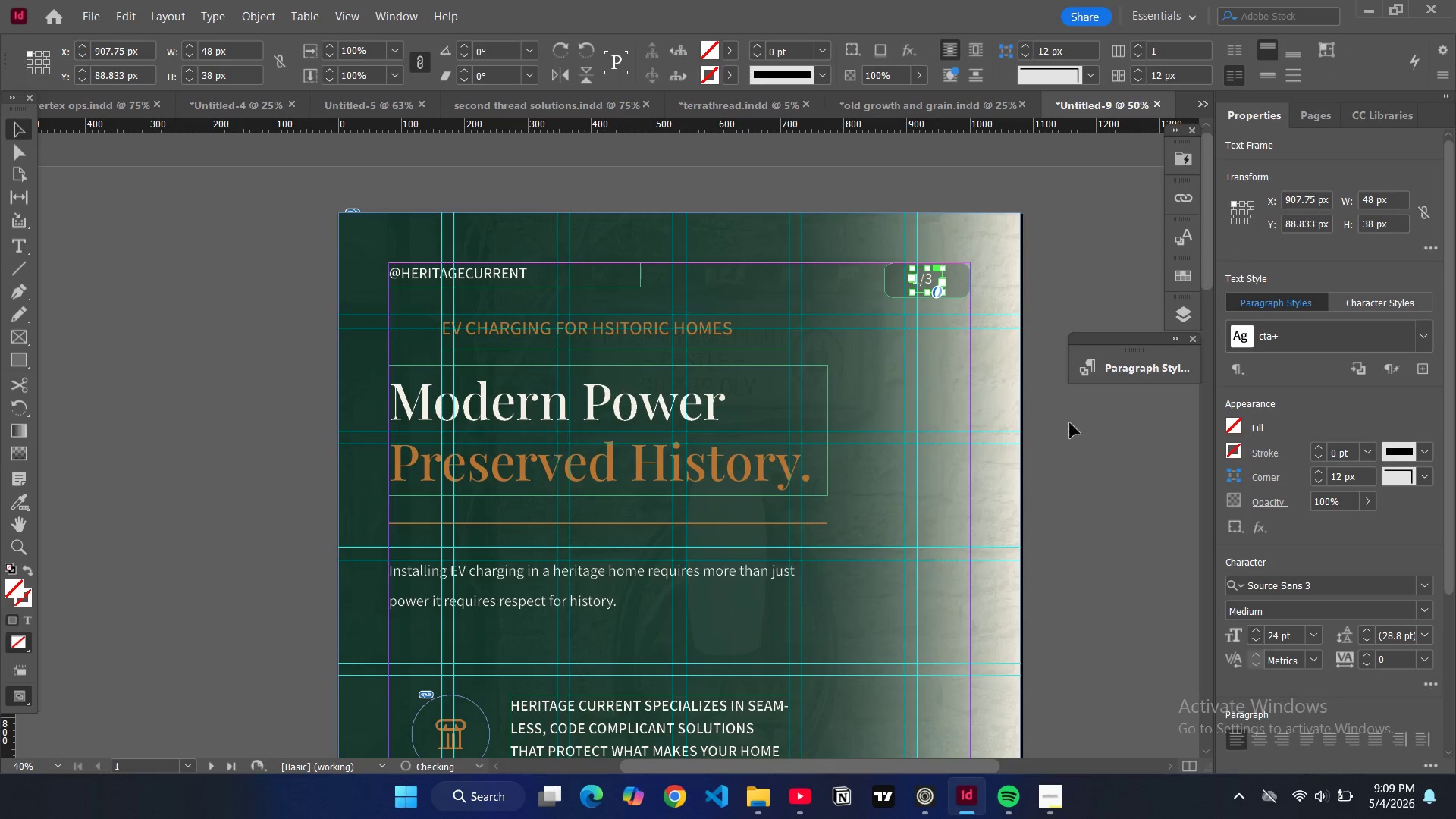 
left_click([1070, 423])
 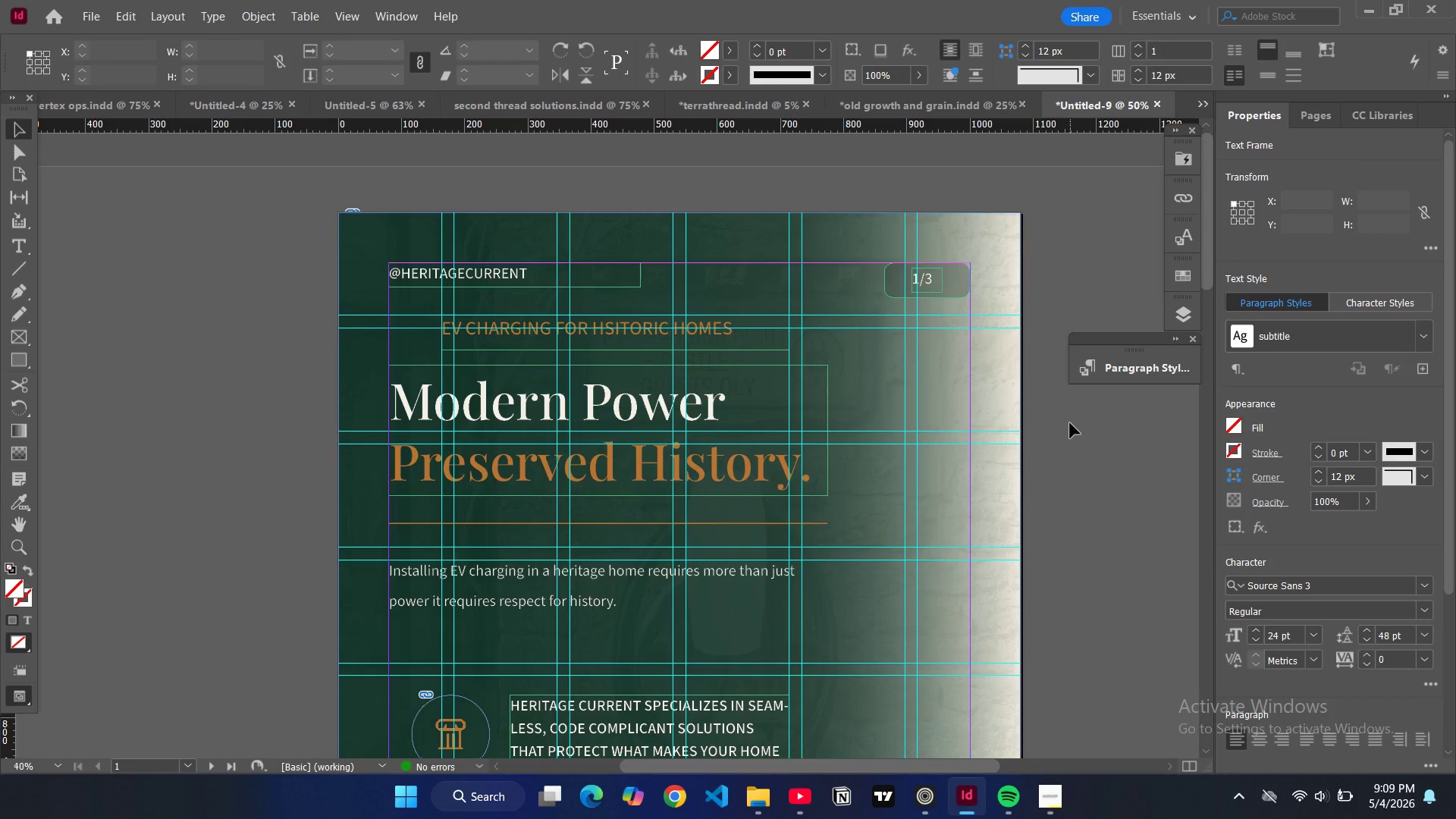 
key(W)
 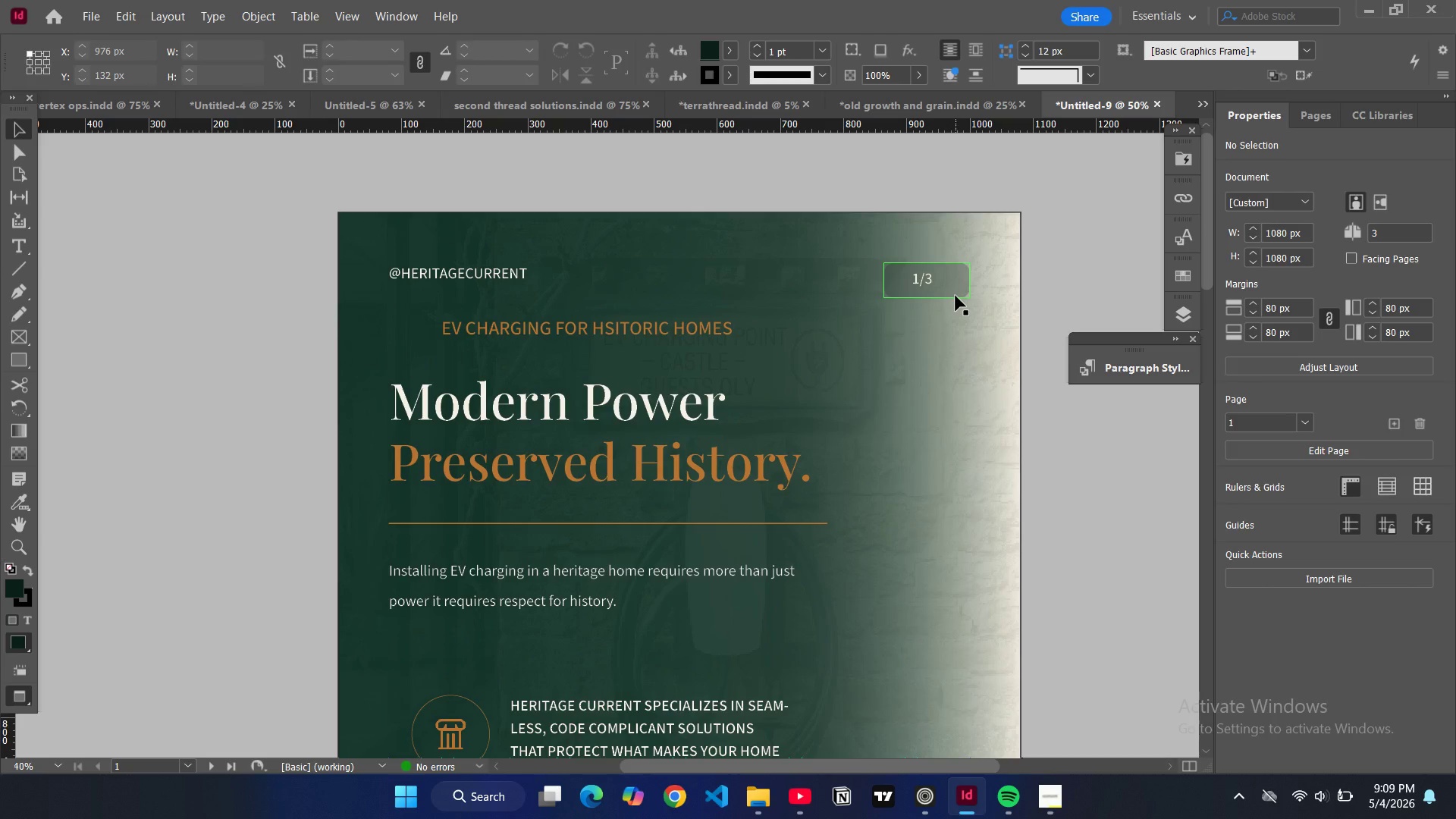 
wait(9.09)
 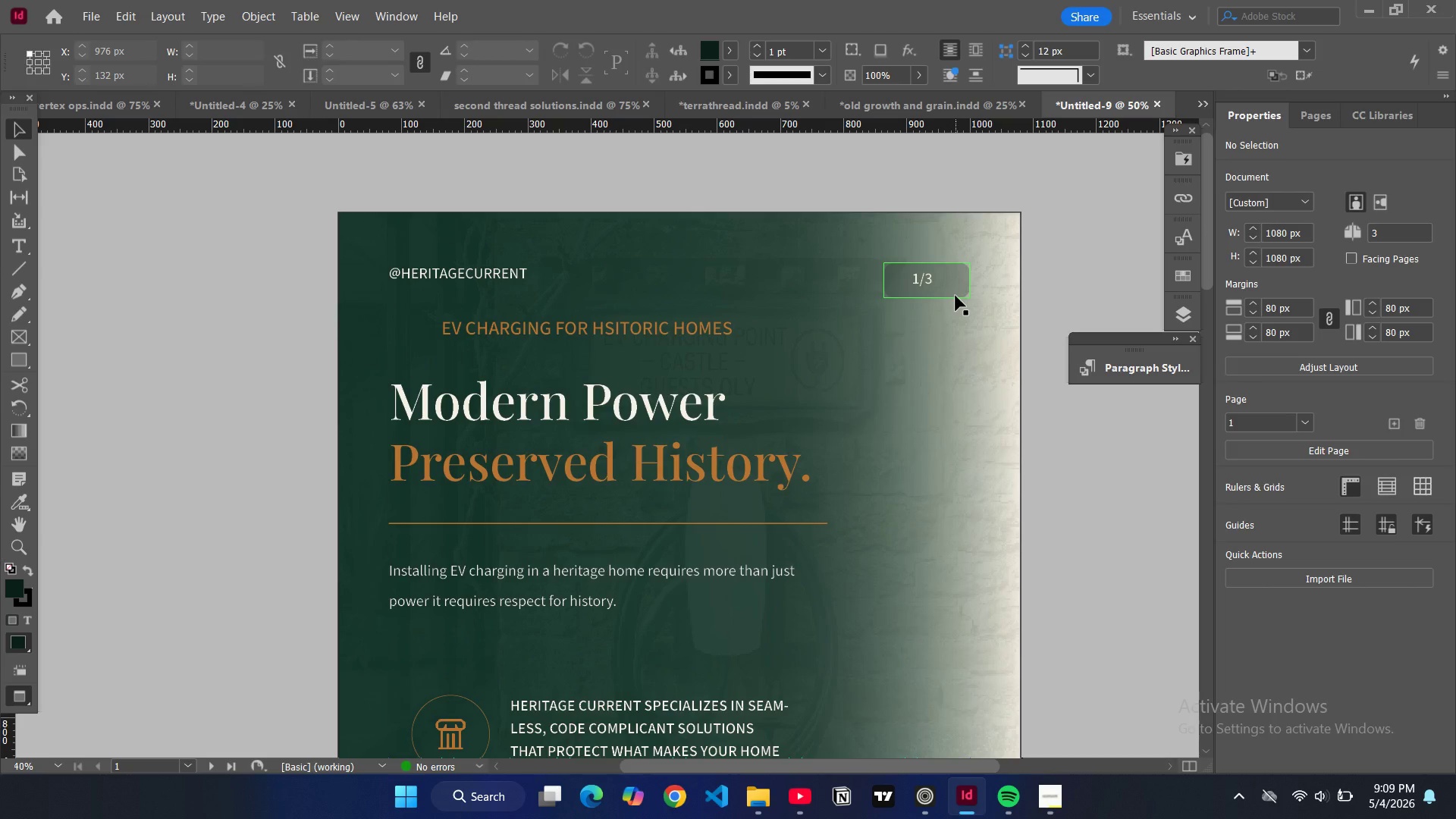 
left_click([946, 288])
 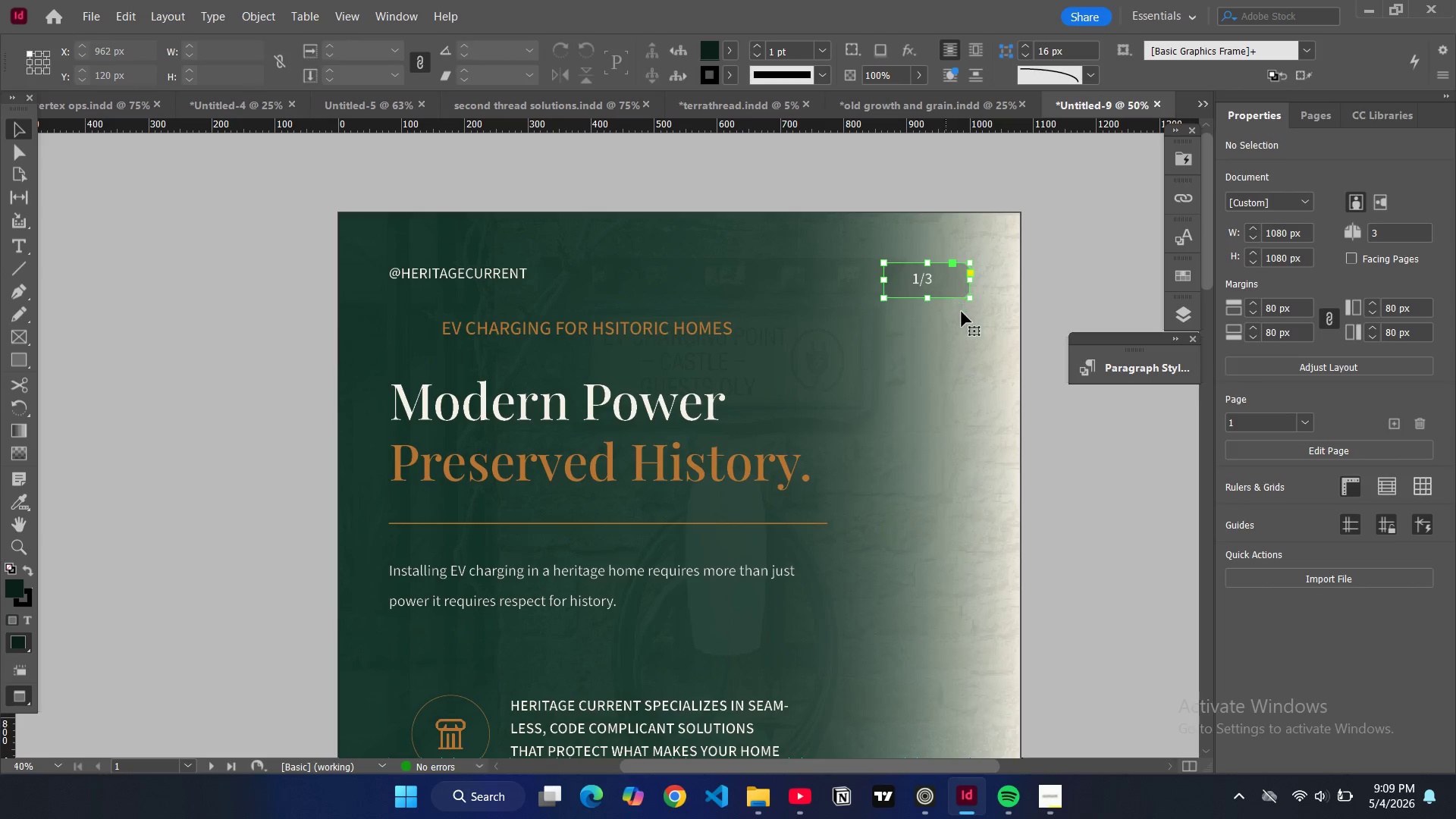 
key(Control+ControlLeft)
 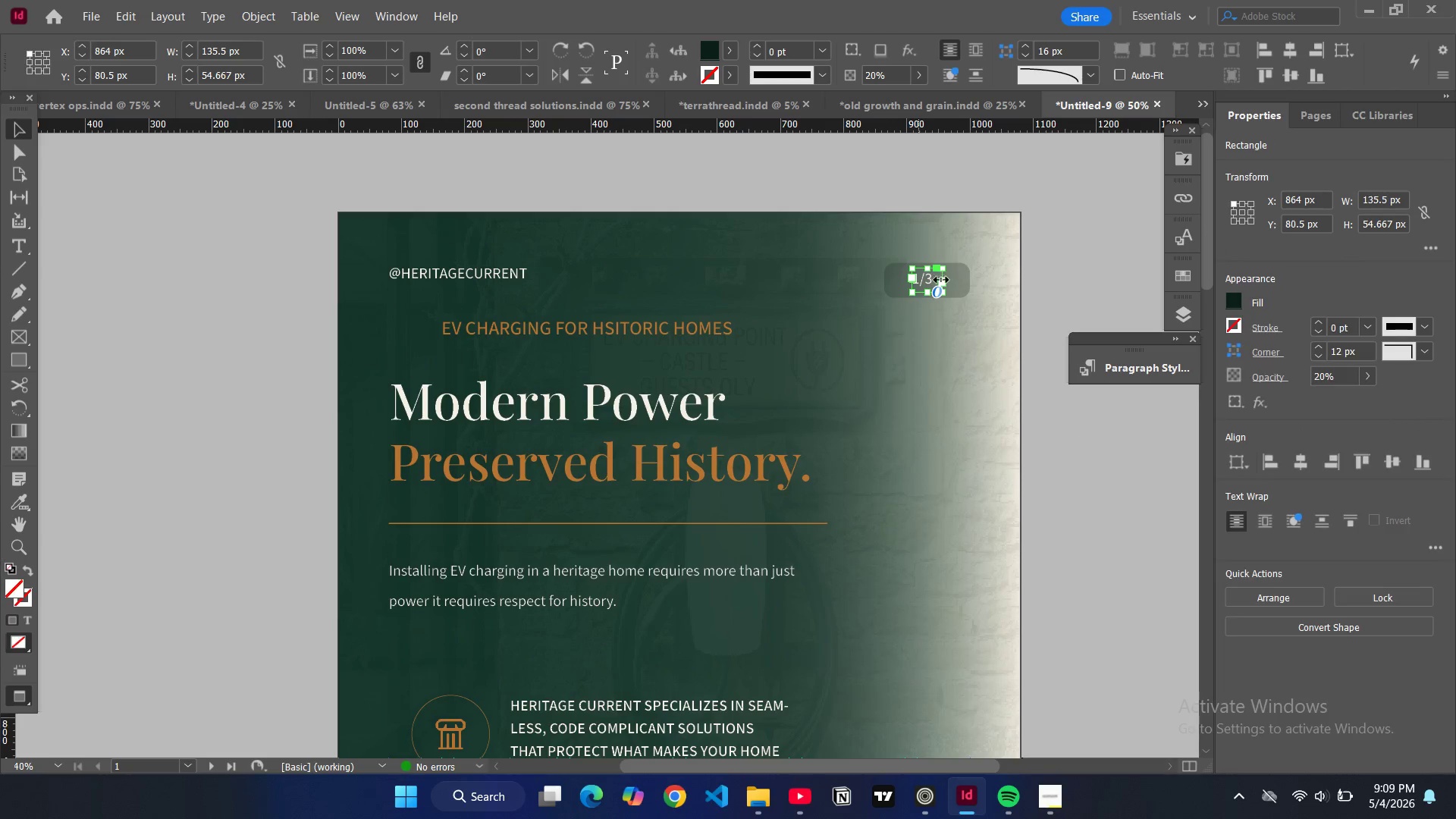 
left_click_drag(start_coordinate=[943, 281], to_coordinate=[937, 282])
 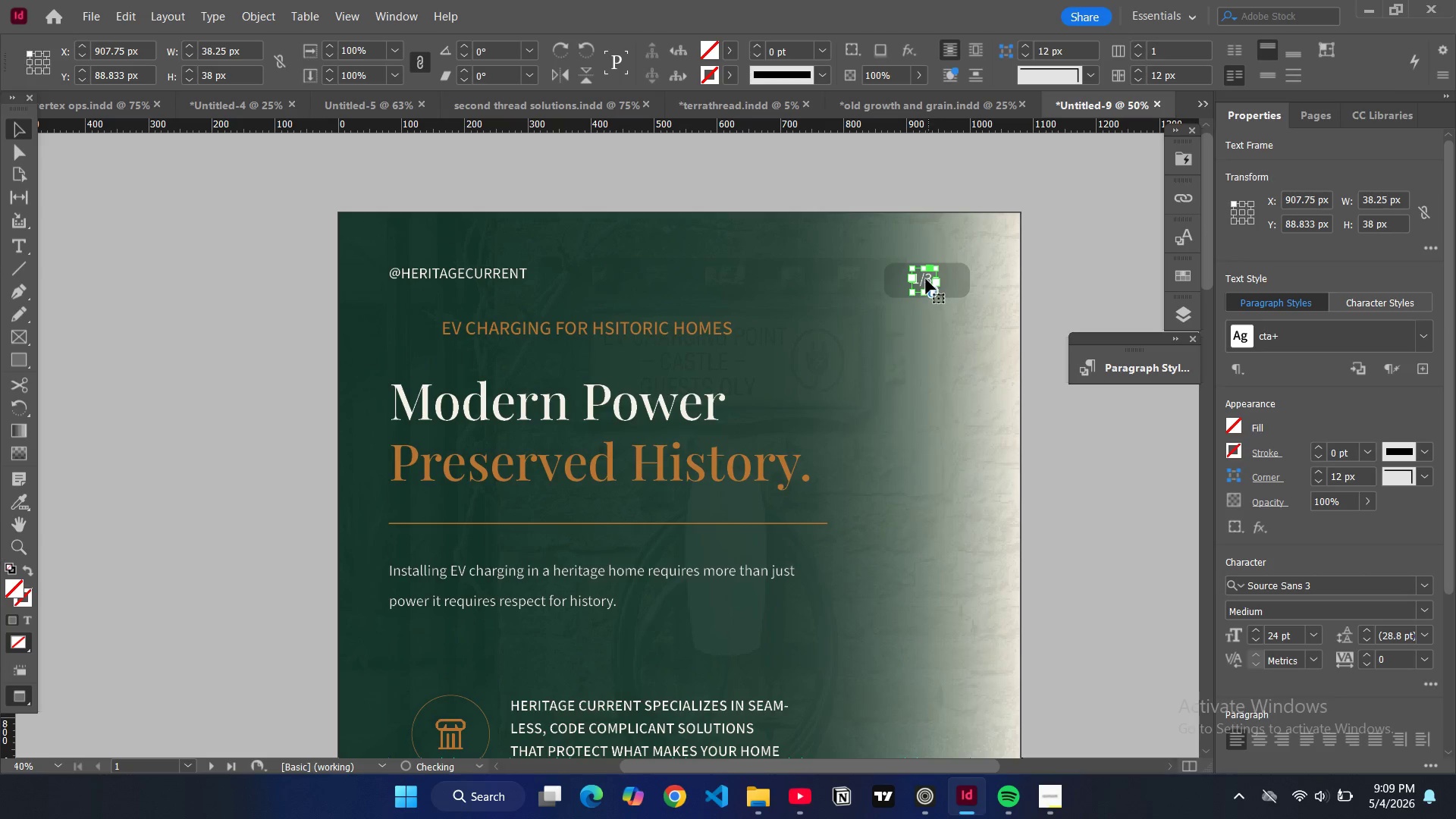 
left_click_drag(start_coordinate=[926, 279], to_coordinate=[934, 281])
 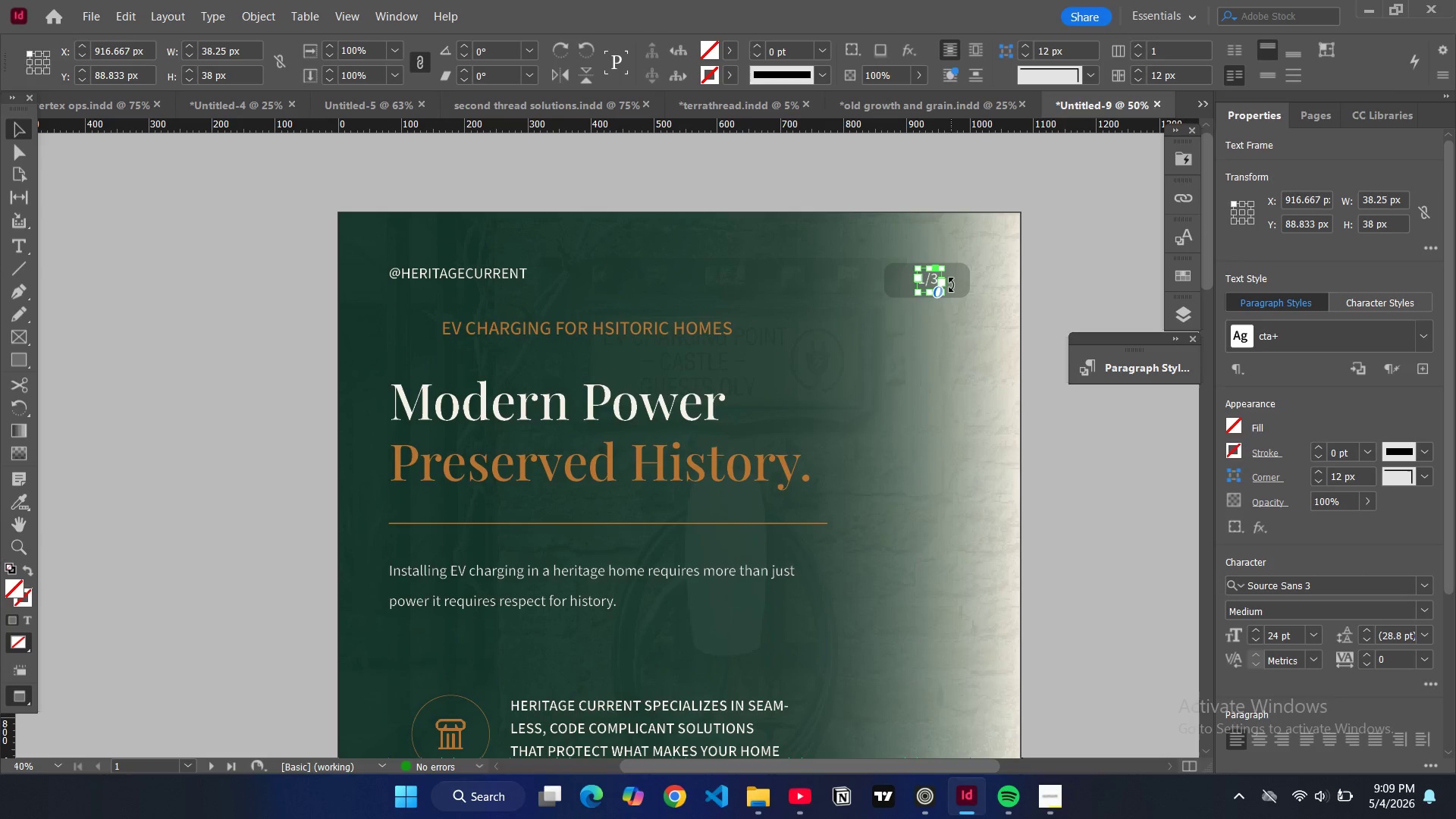 
left_click([953, 286])
 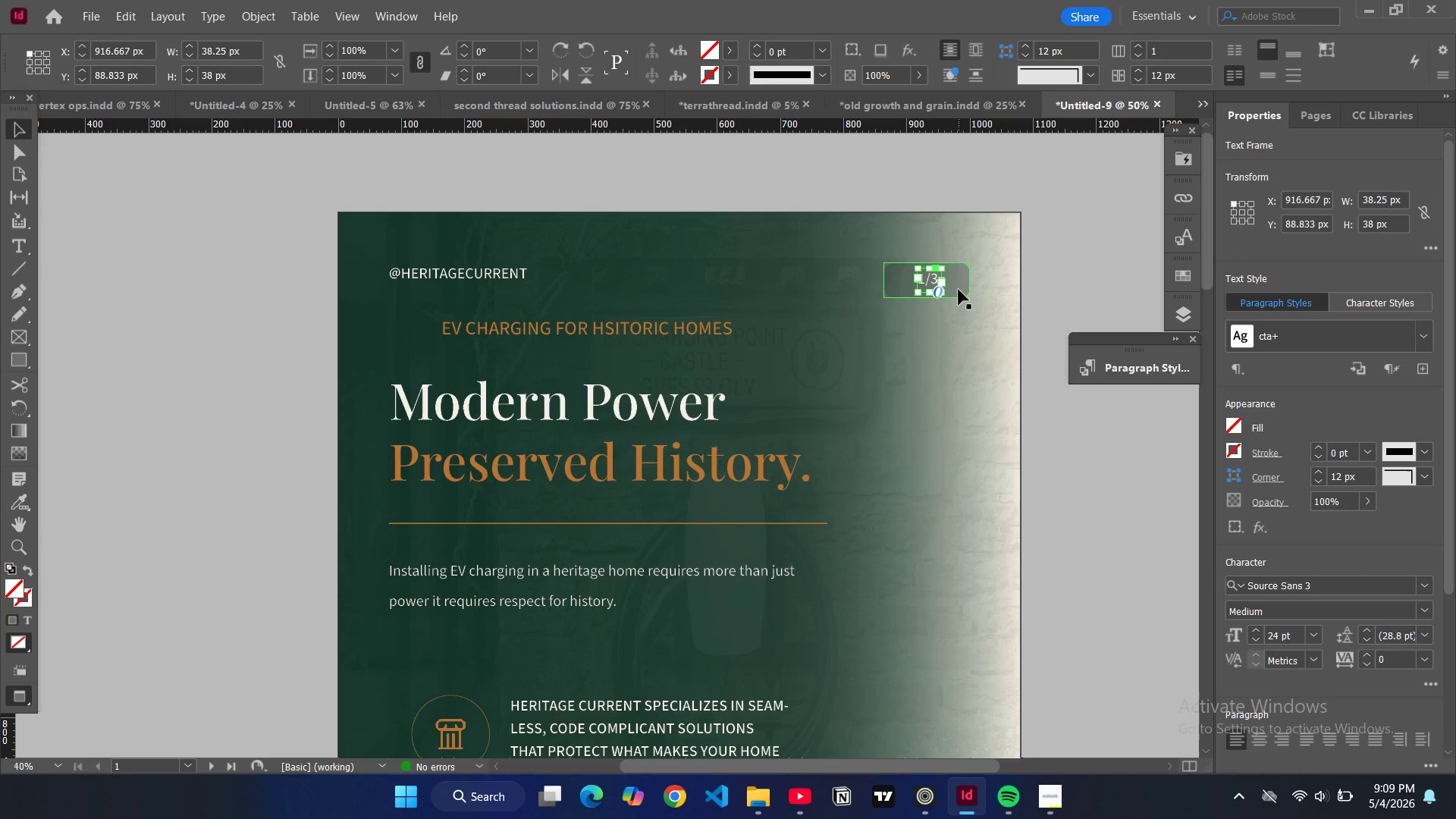 
left_click([959, 290])
 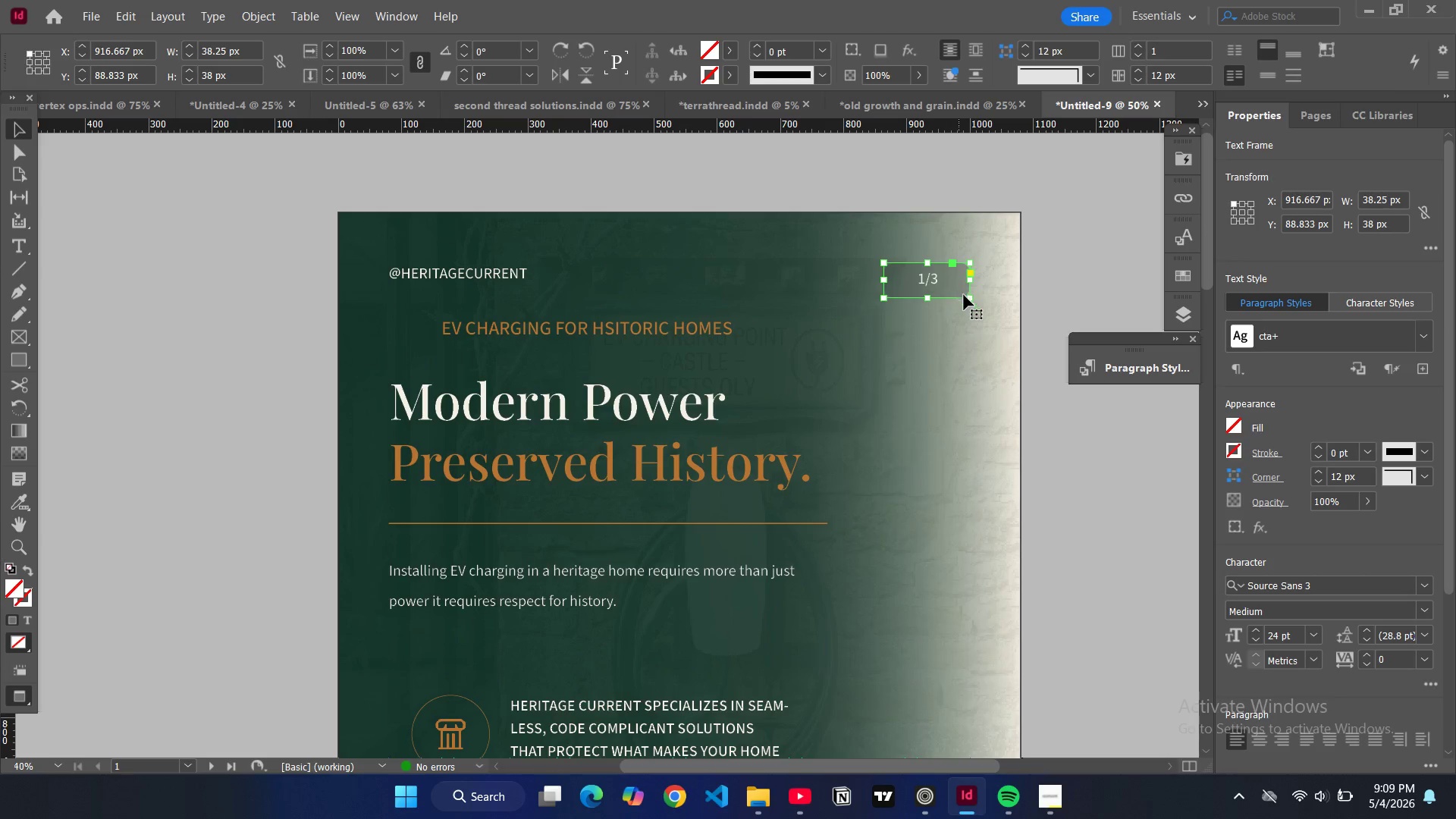 
key(Control+C)
 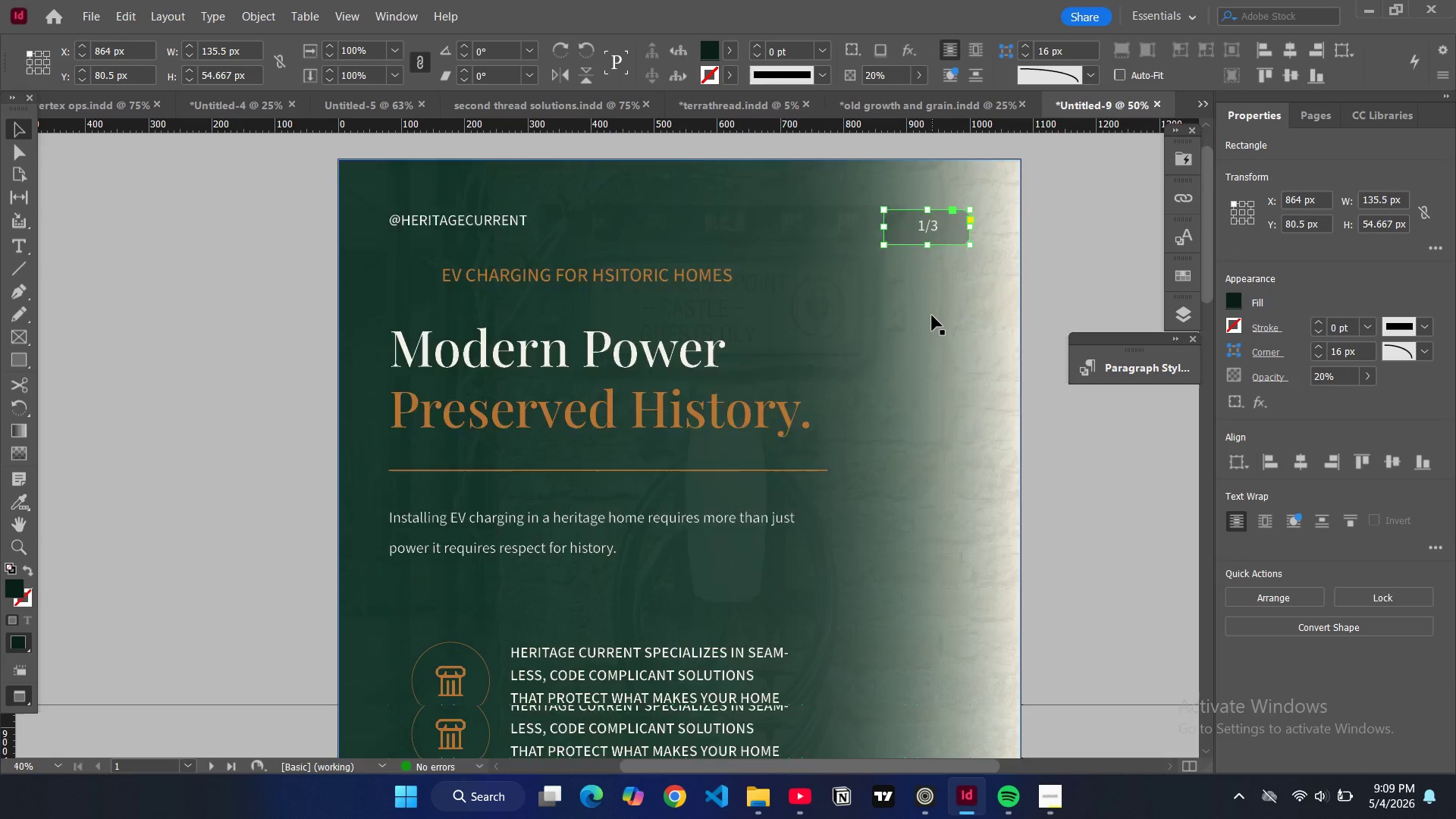 
scroll: coordinate [936, 334], scroll_direction: down, amount: 15.0
 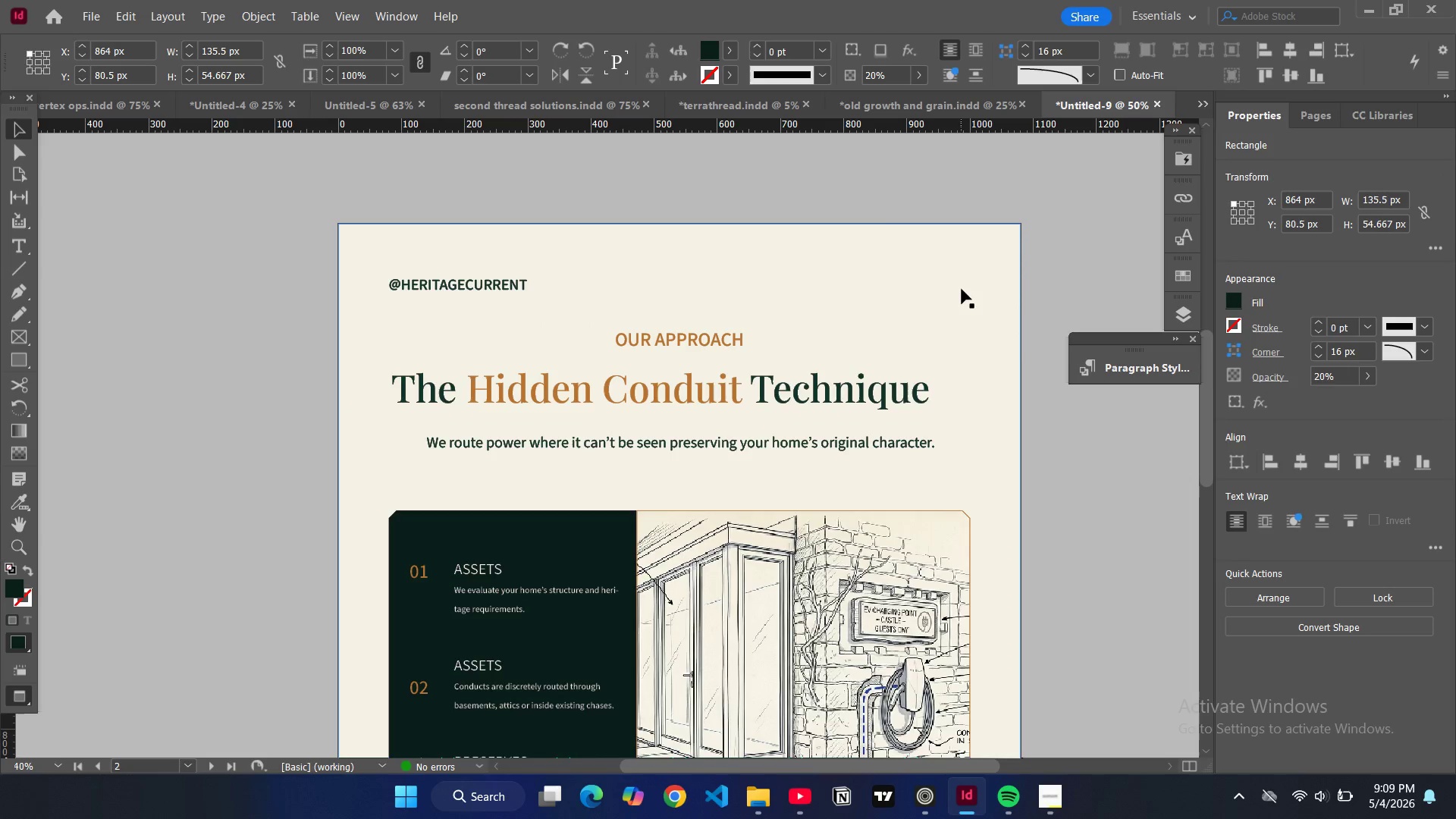 
left_click([962, 289])
 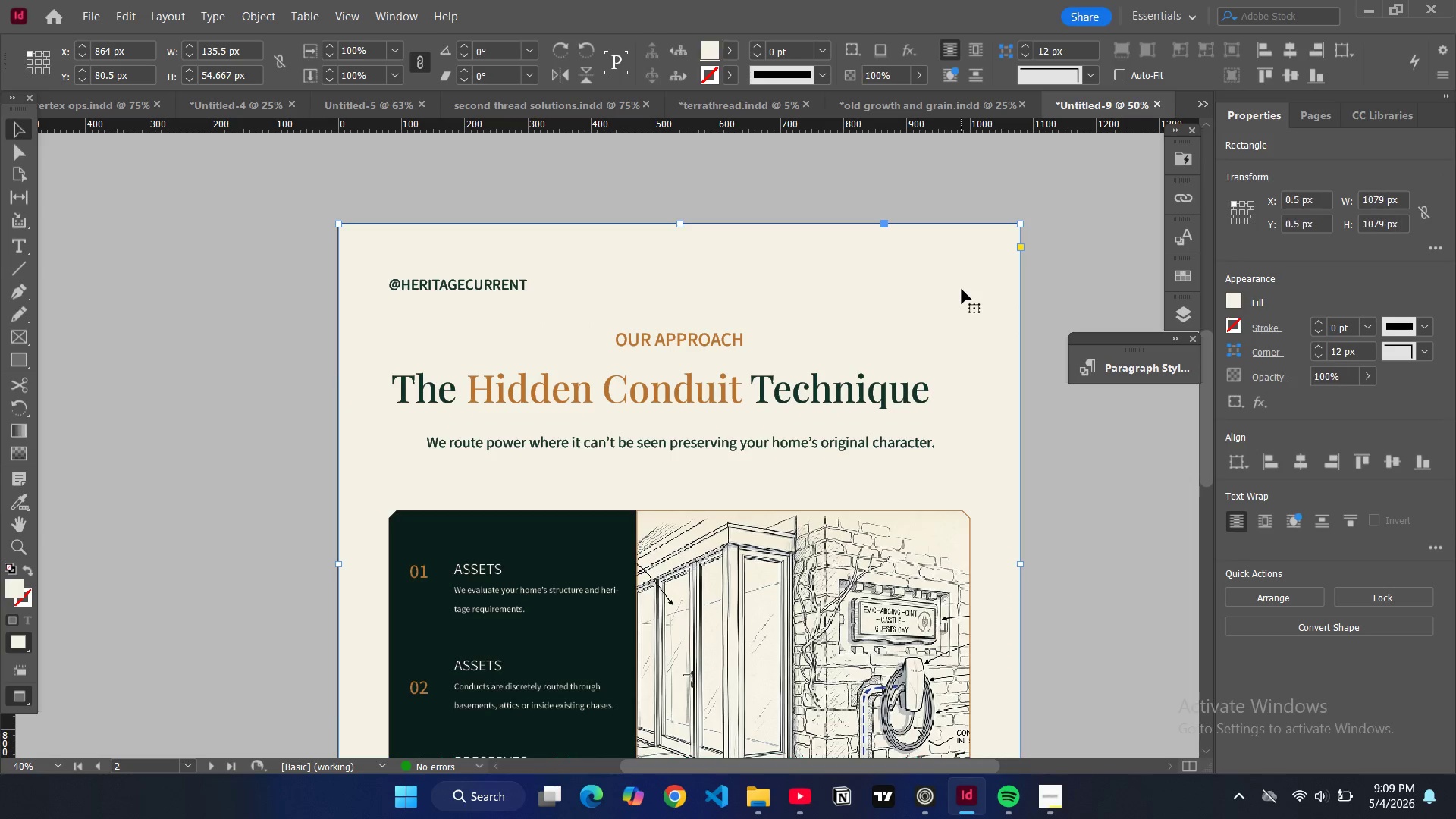 
key(W)
 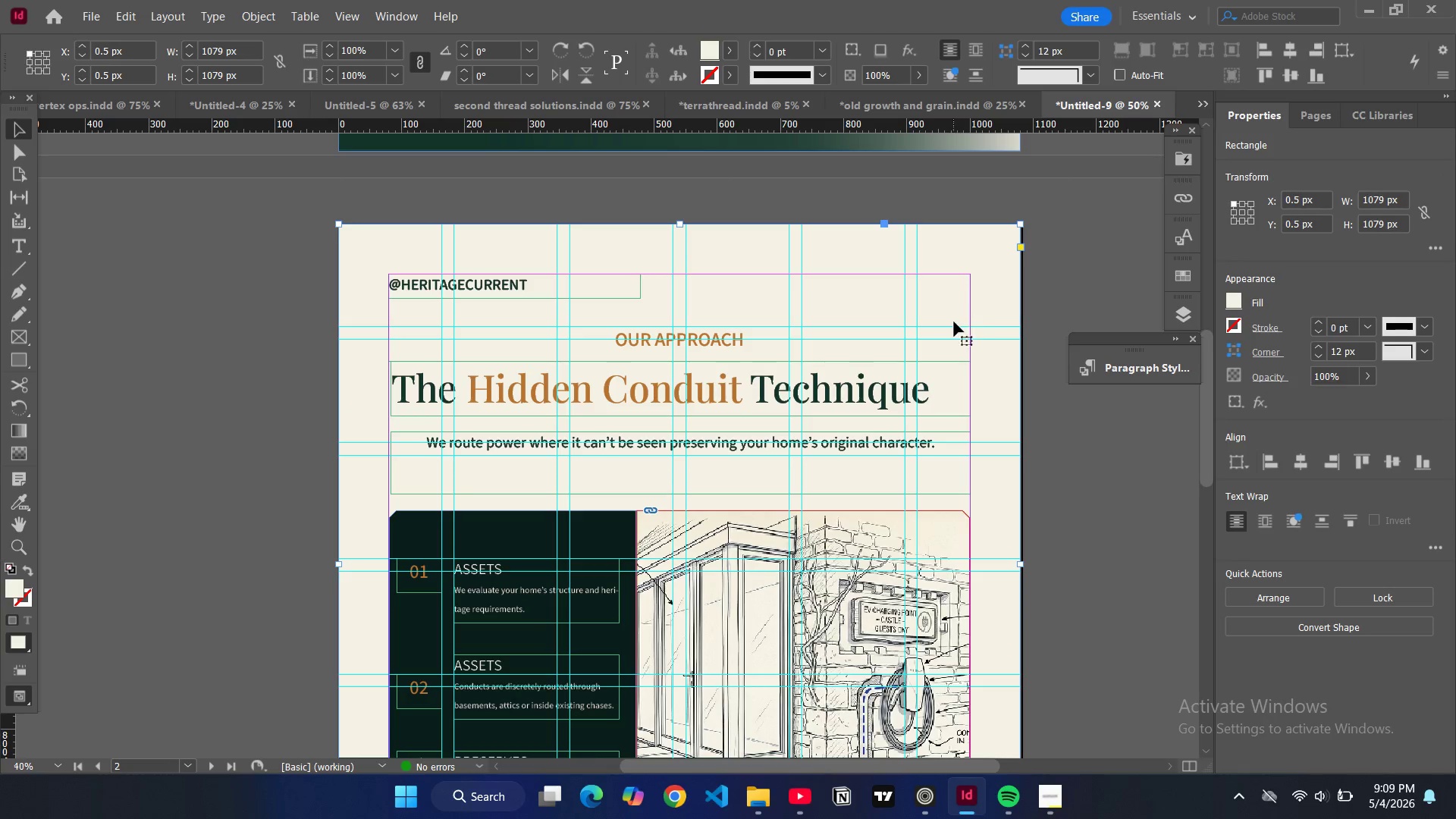 
key(Control+V)
 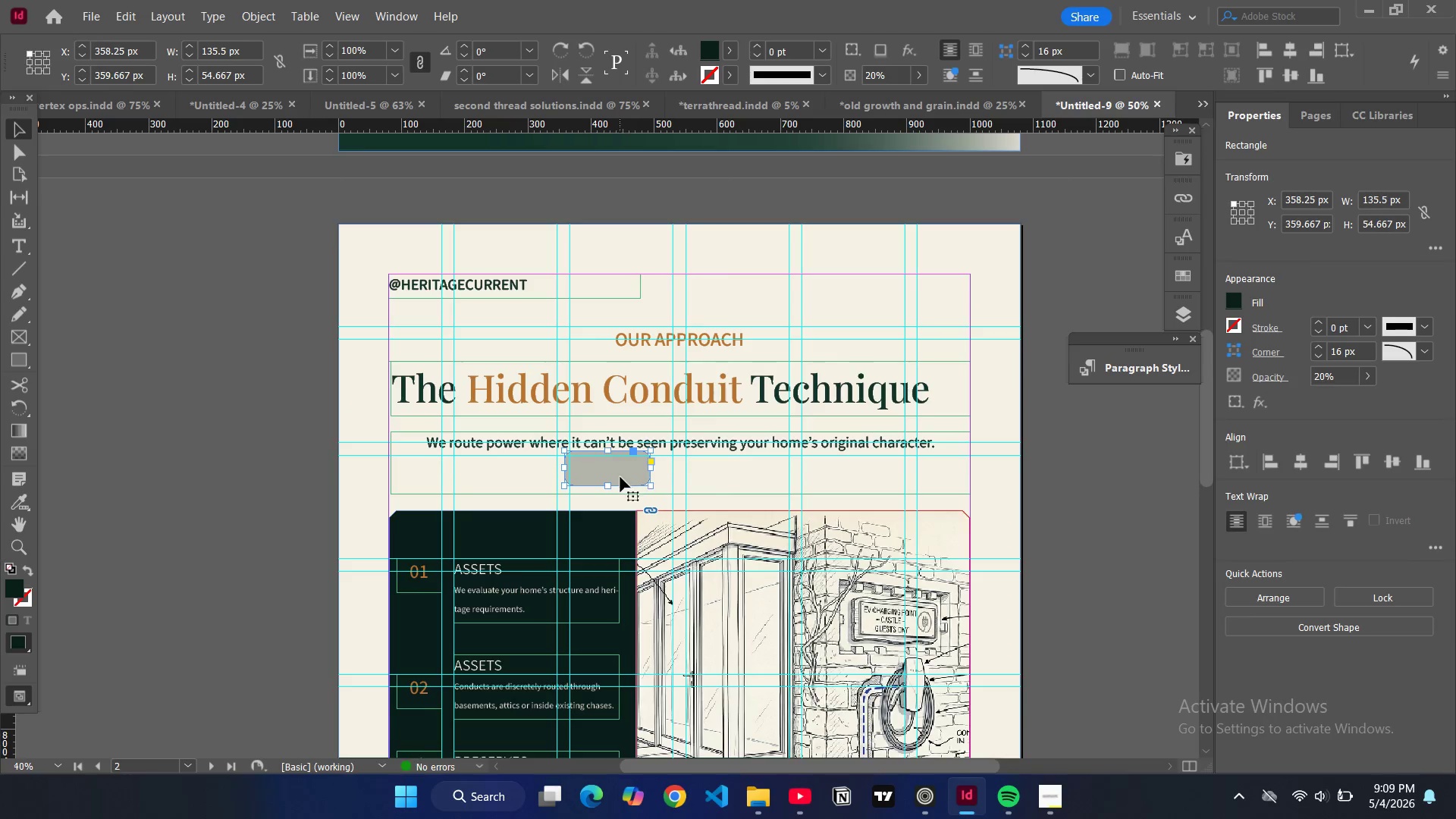 
left_click_drag(start_coordinate=[620, 477], to_coordinate=[942, 300])
 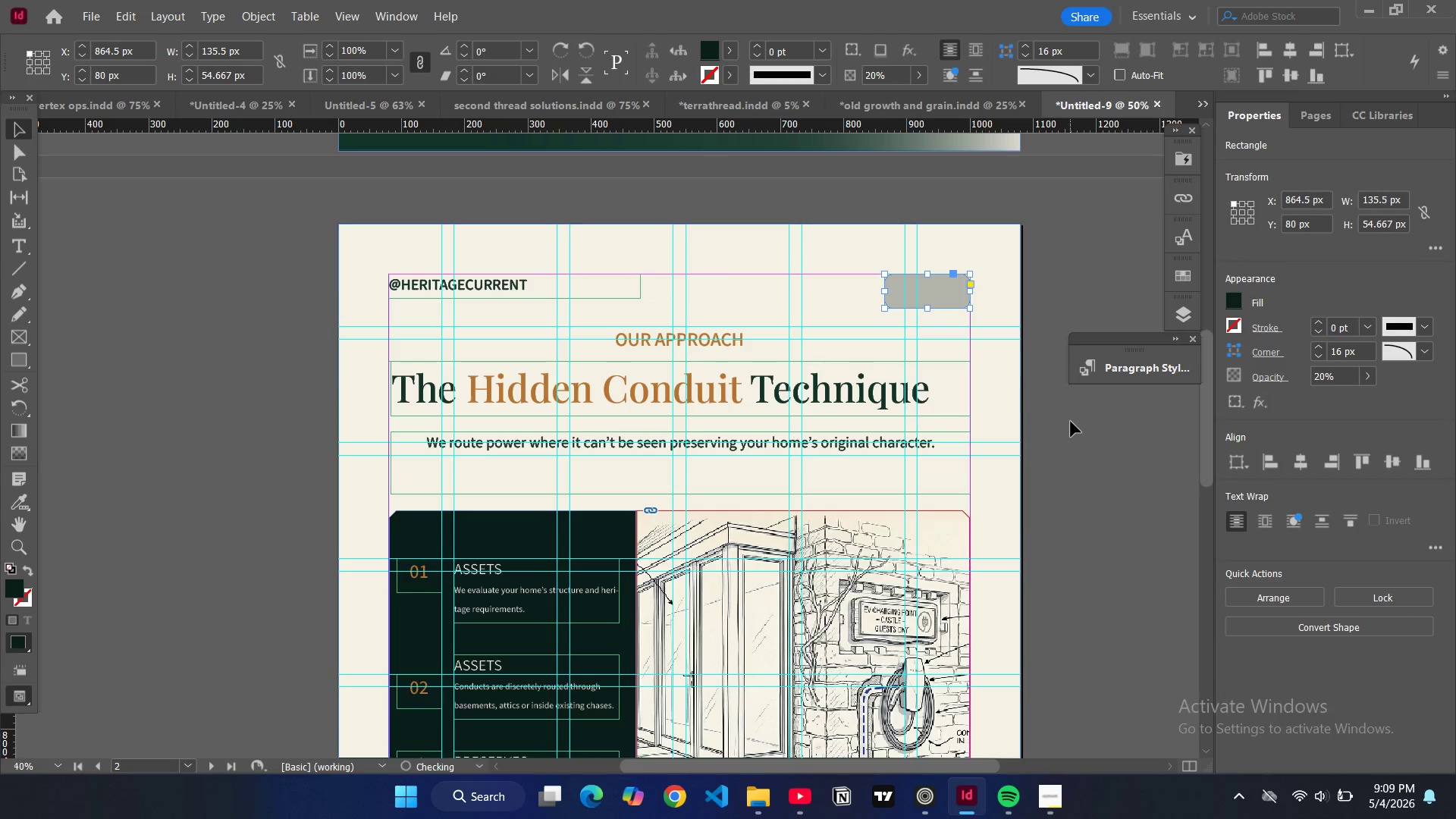 
left_click([1071, 422])
 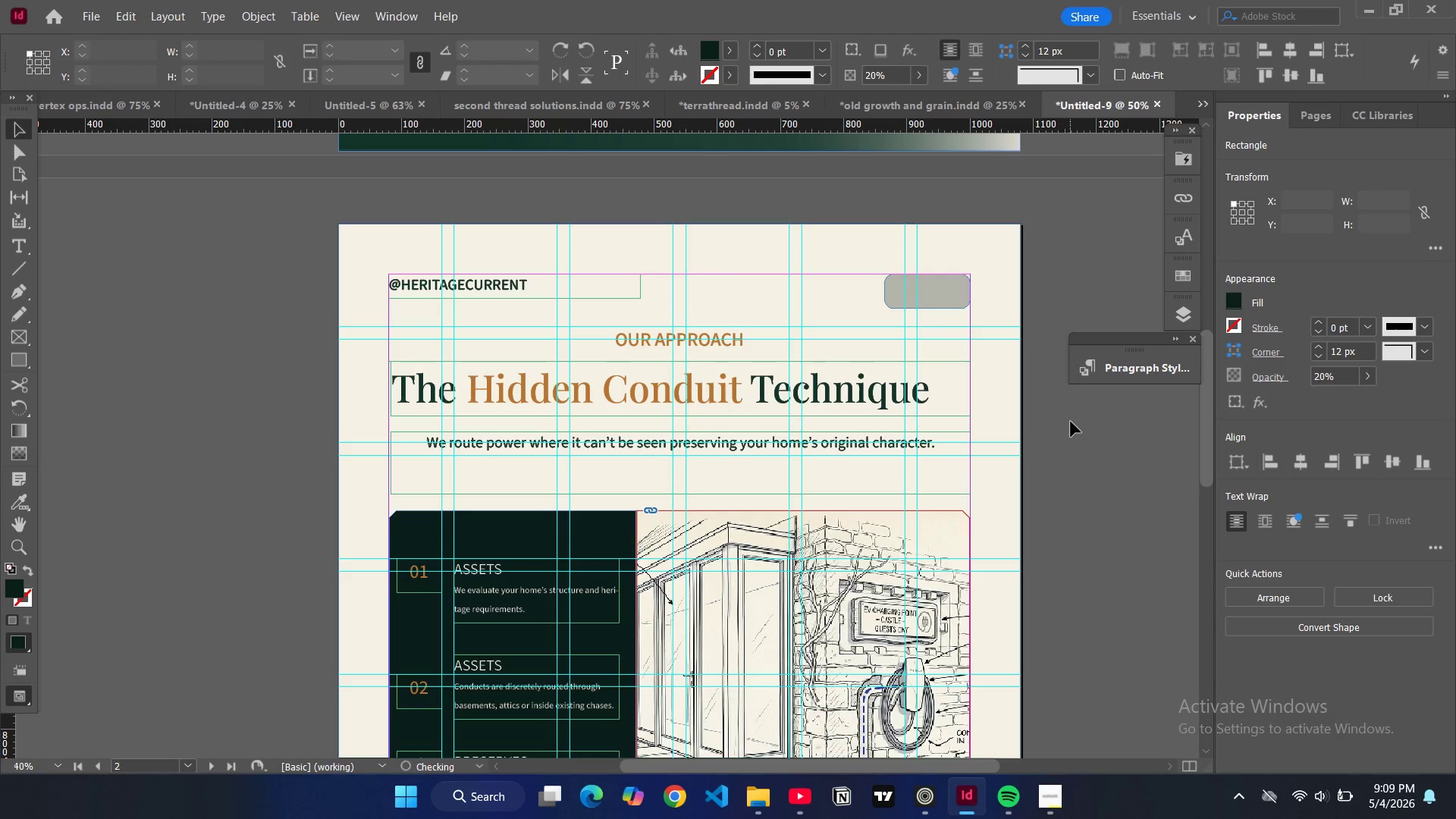 
type(ww)
 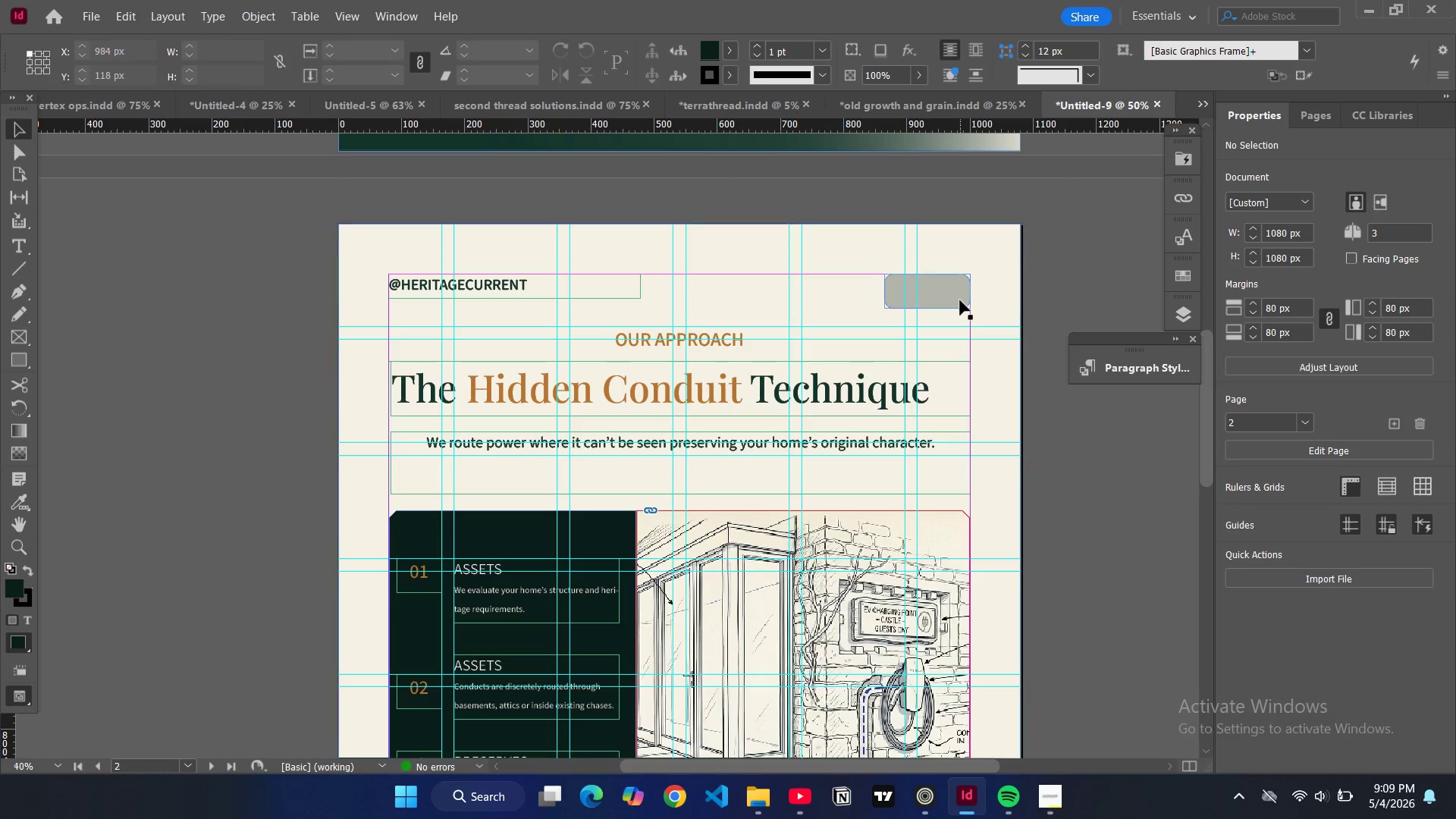 
left_click([960, 300])
 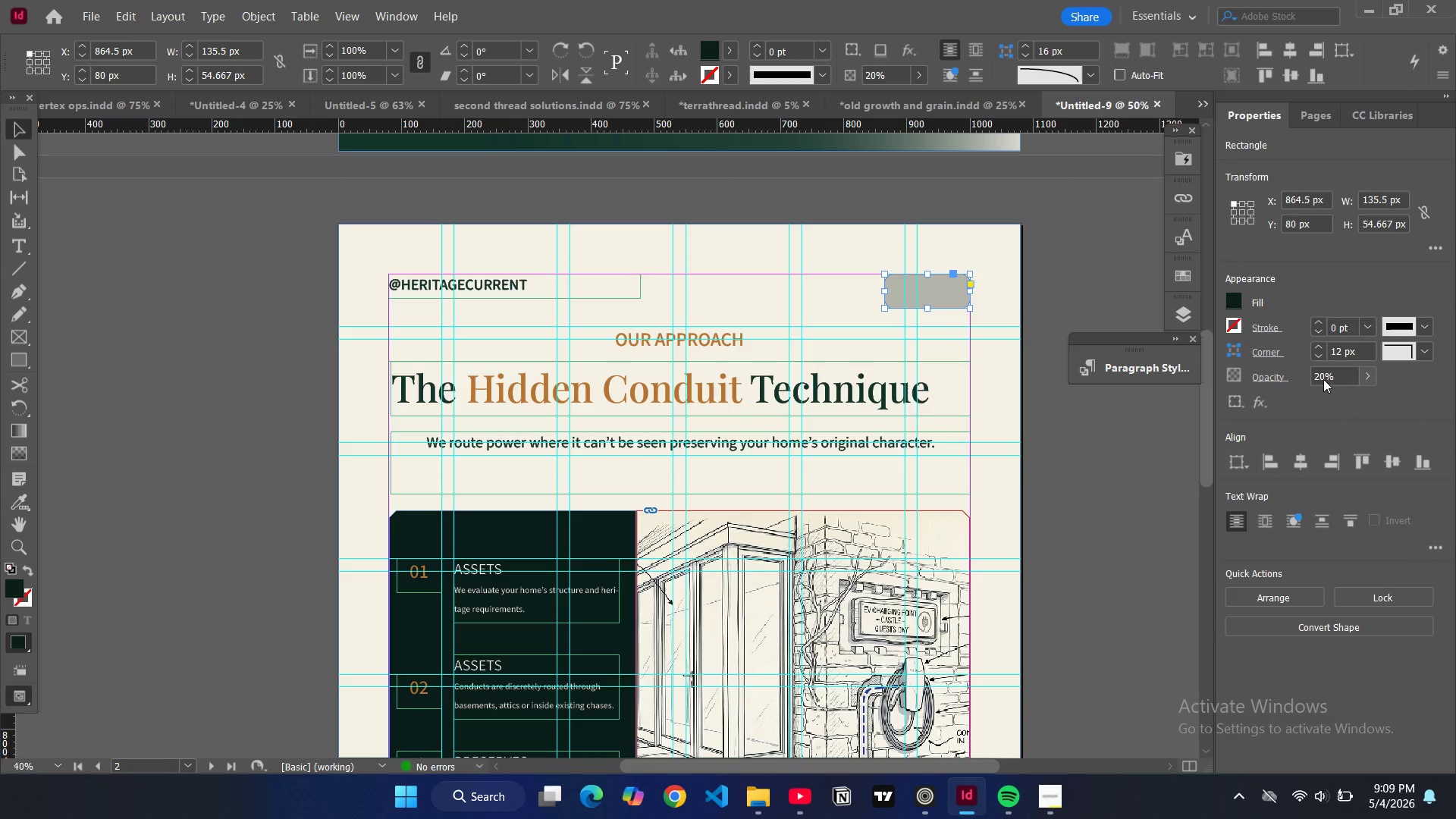 
double_click([1320, 380])
 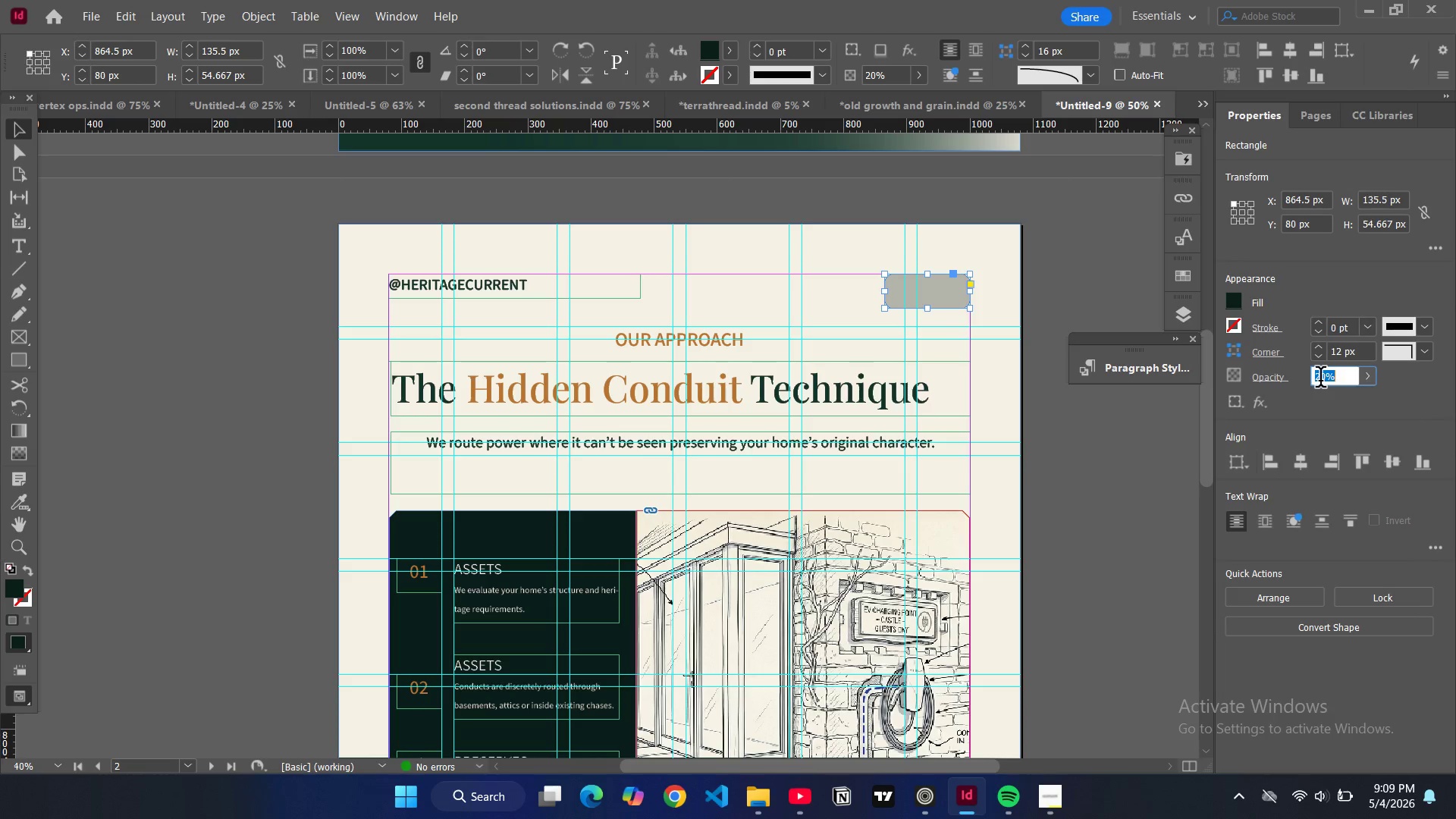 
triple_click([1320, 380])
 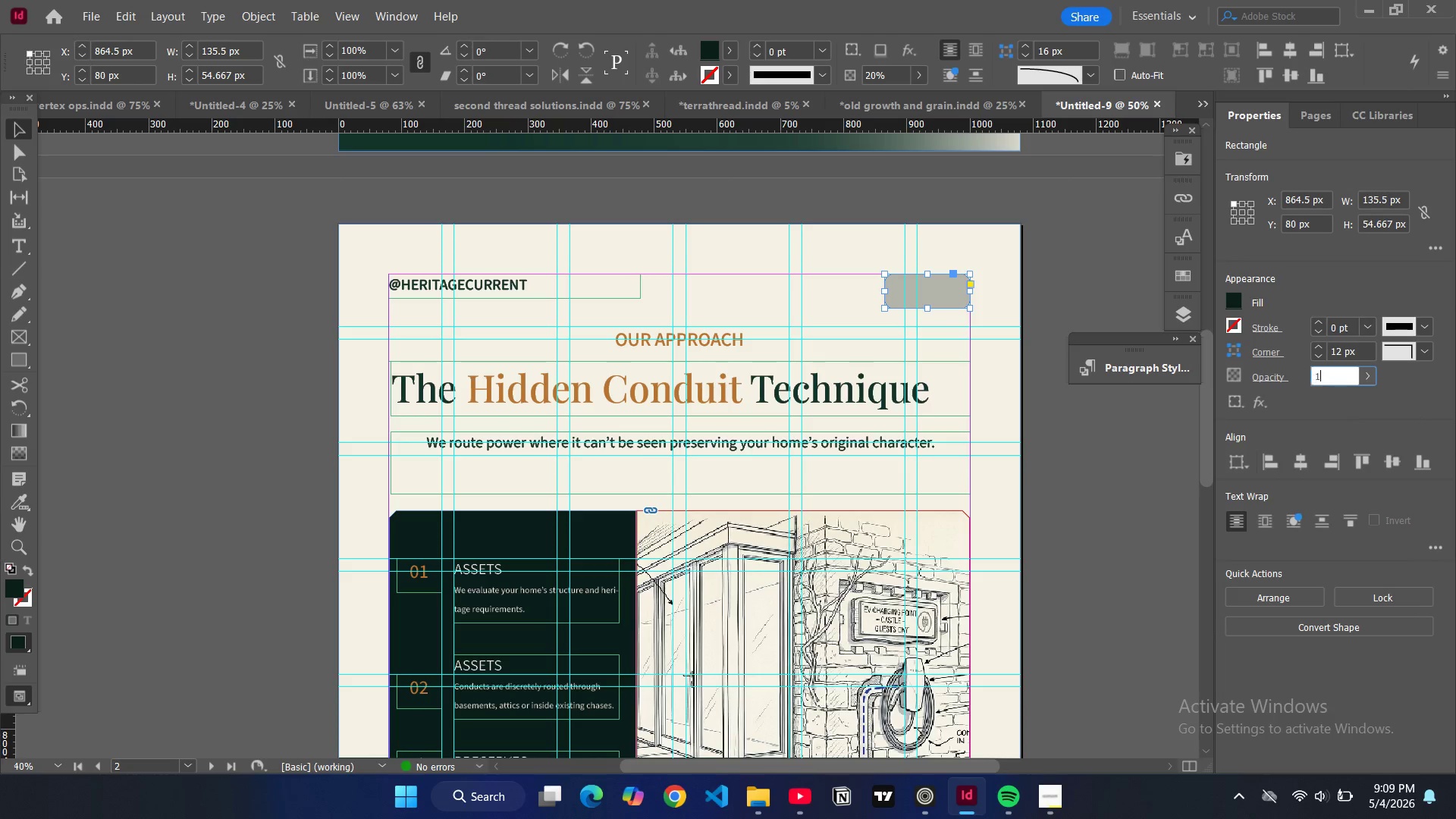 
type(10)
 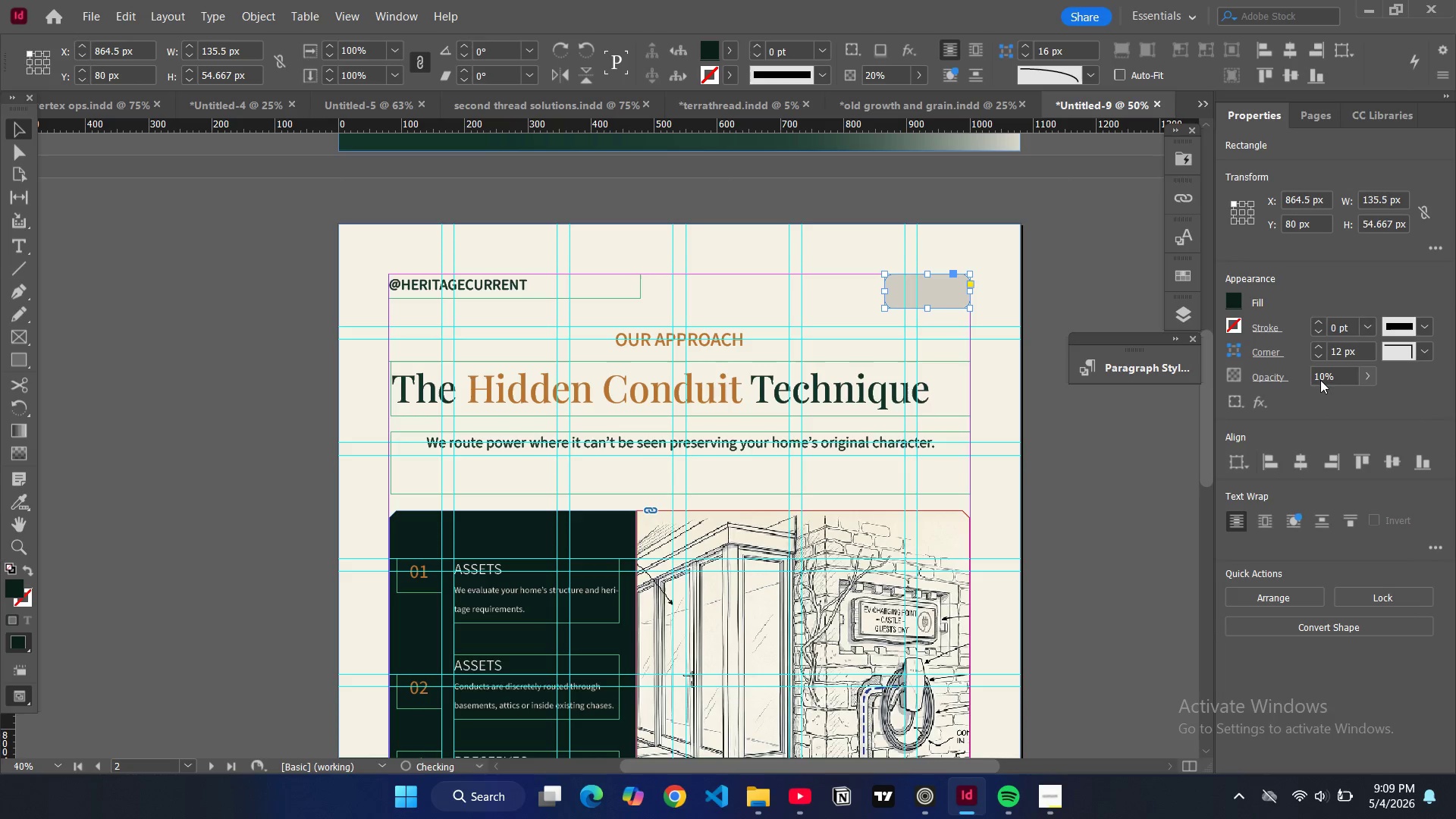 
key(Enter)
 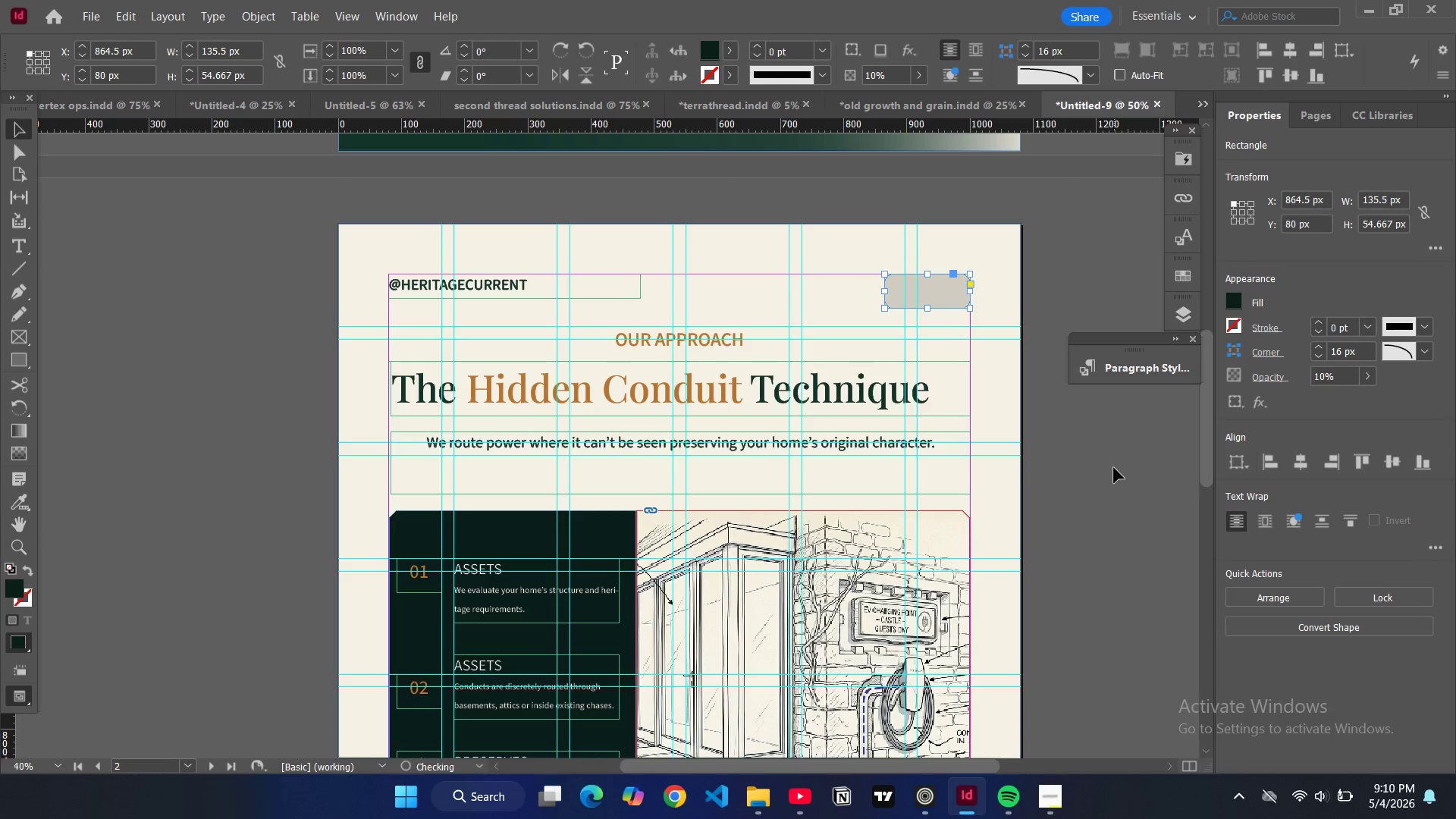 
left_click([1114, 468])
 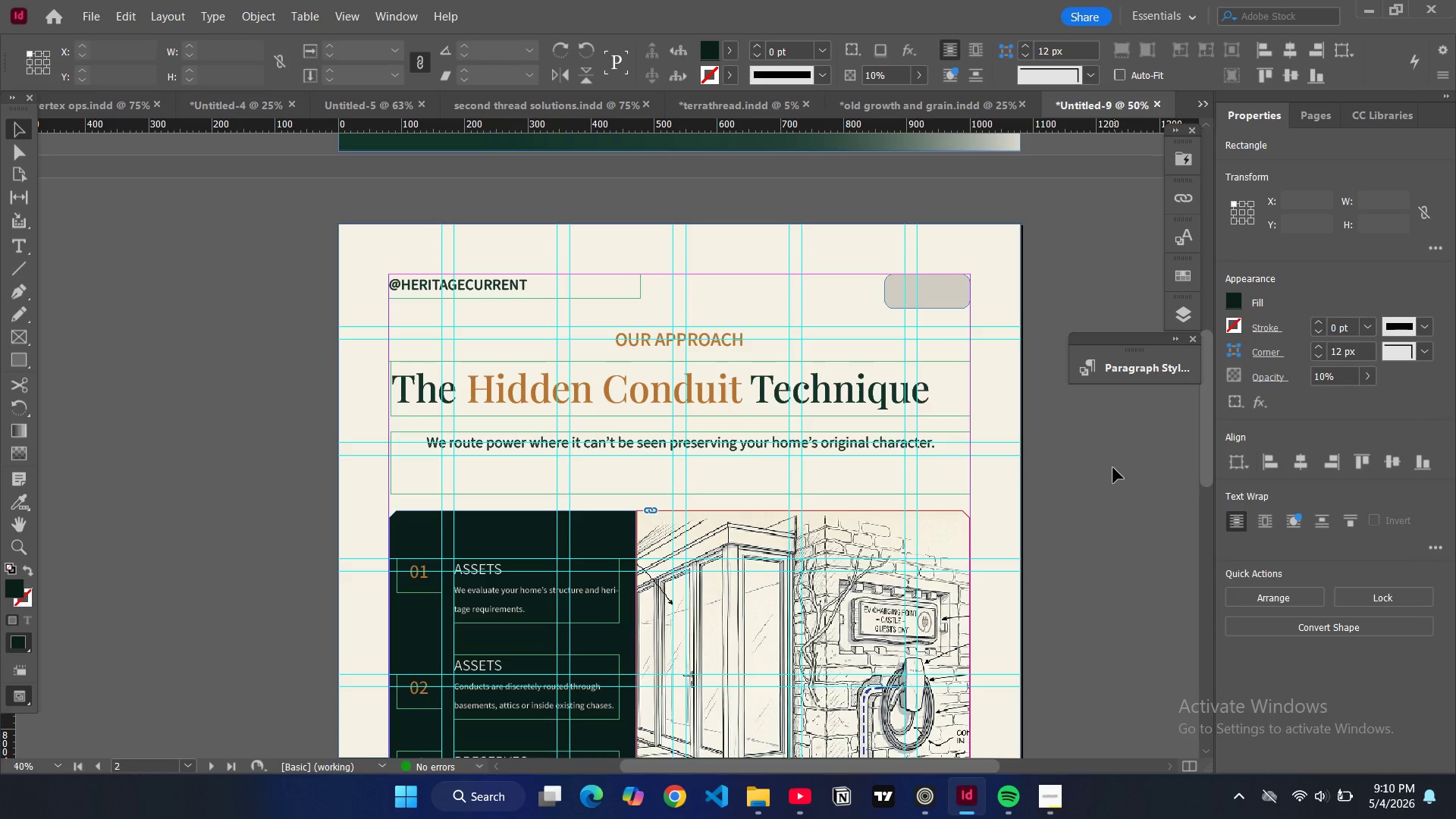 
key(W)
 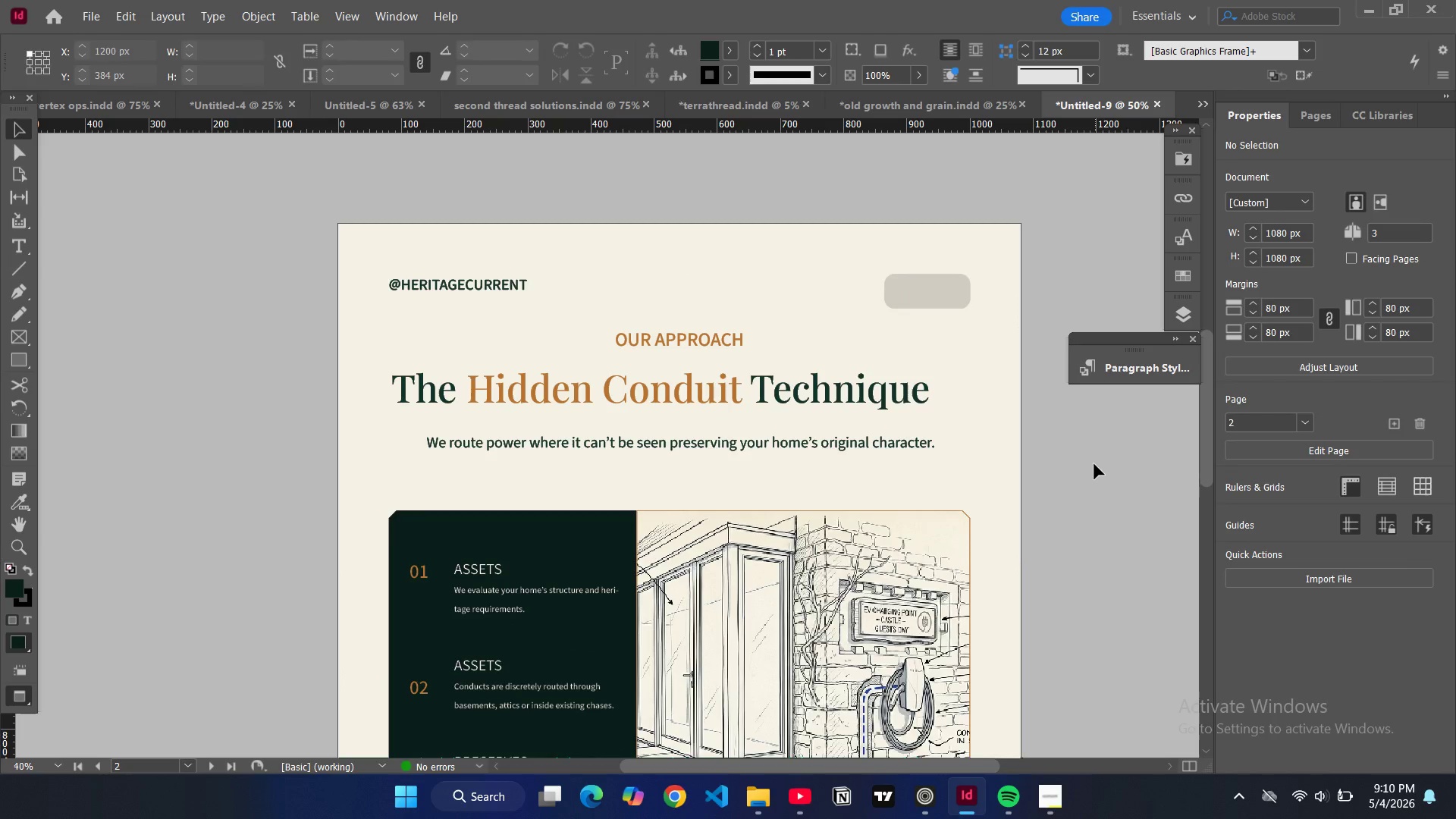 
key(W)
 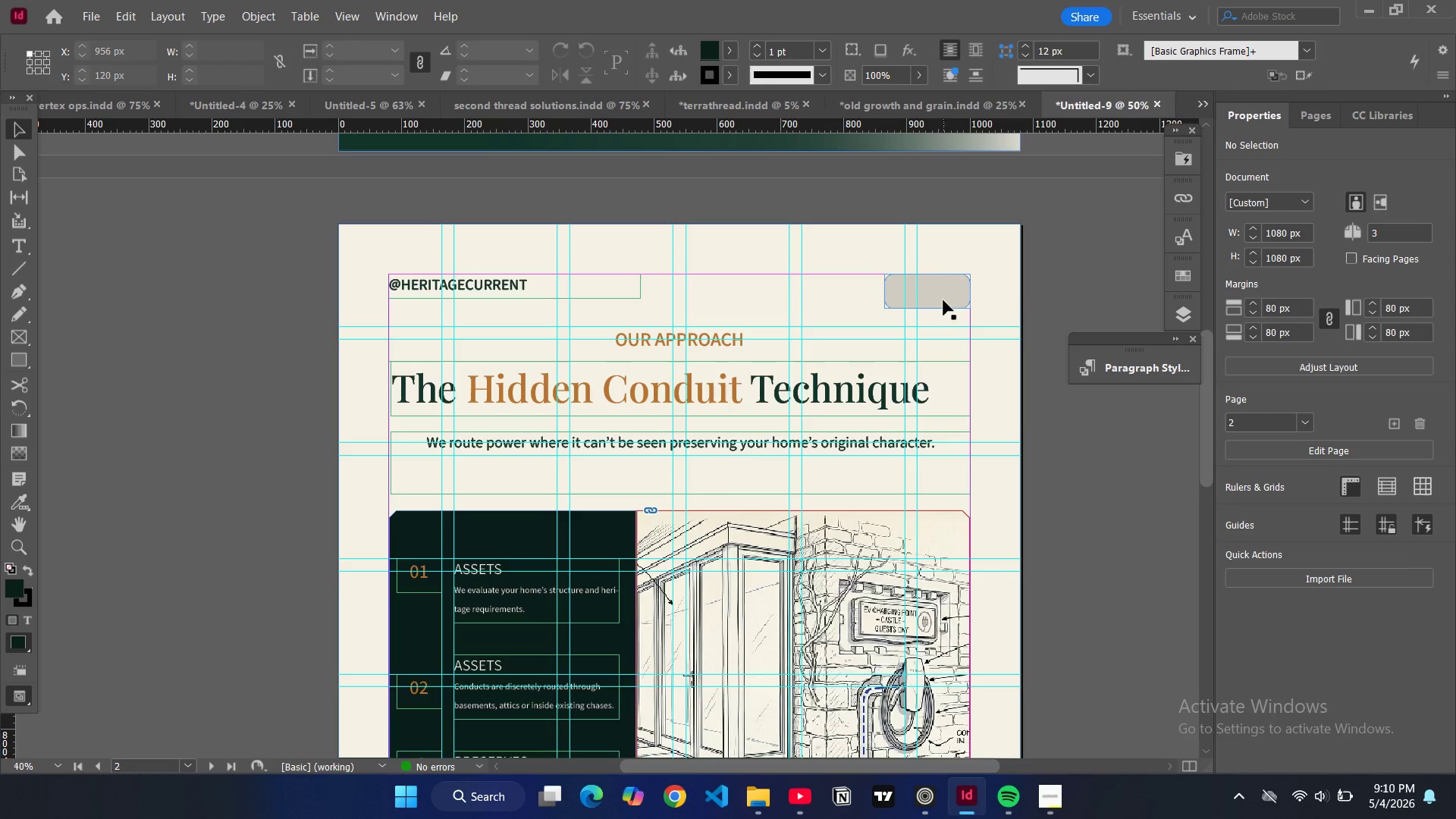 
left_click([943, 300])
 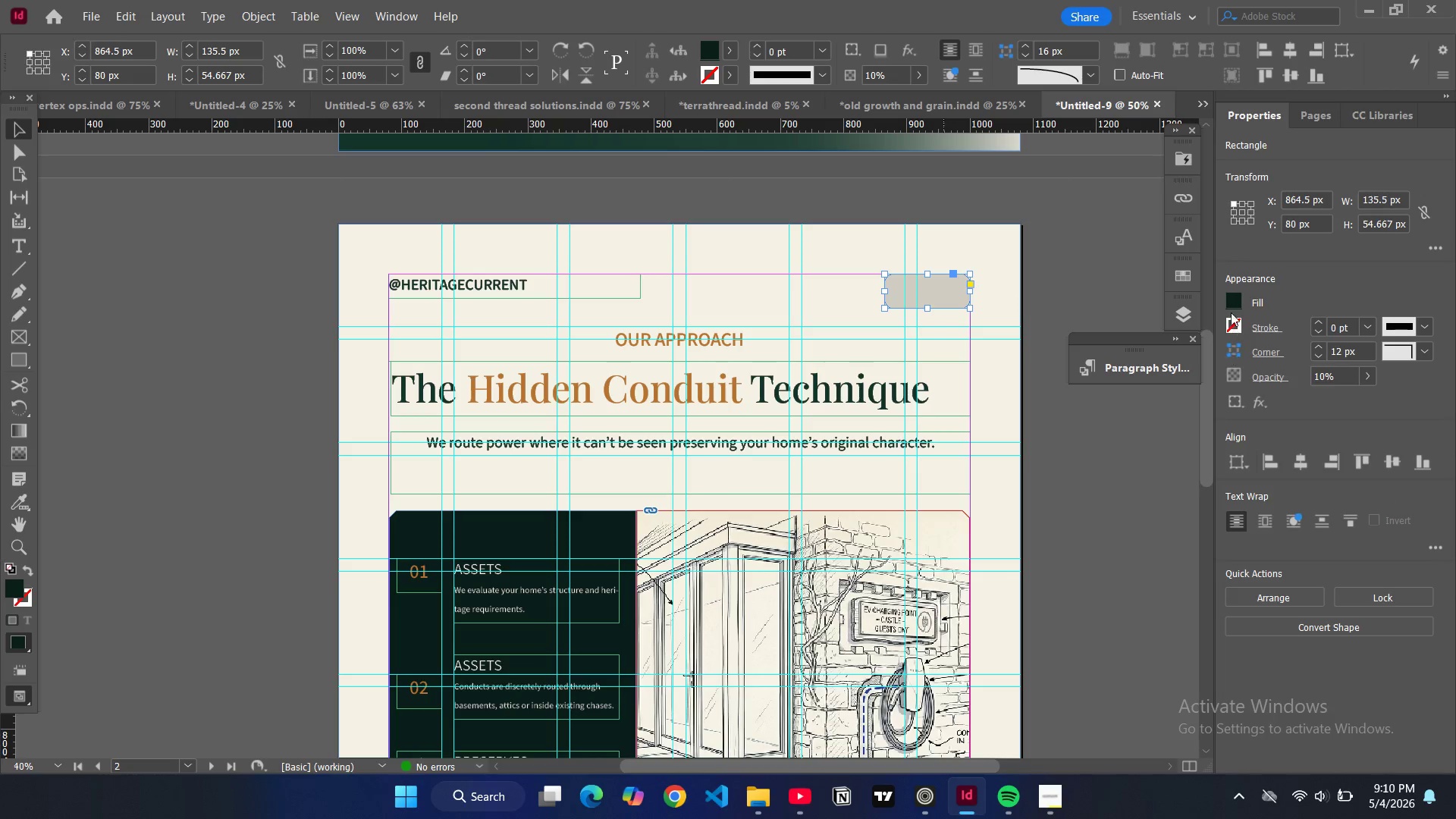 
left_click([1229, 303])
 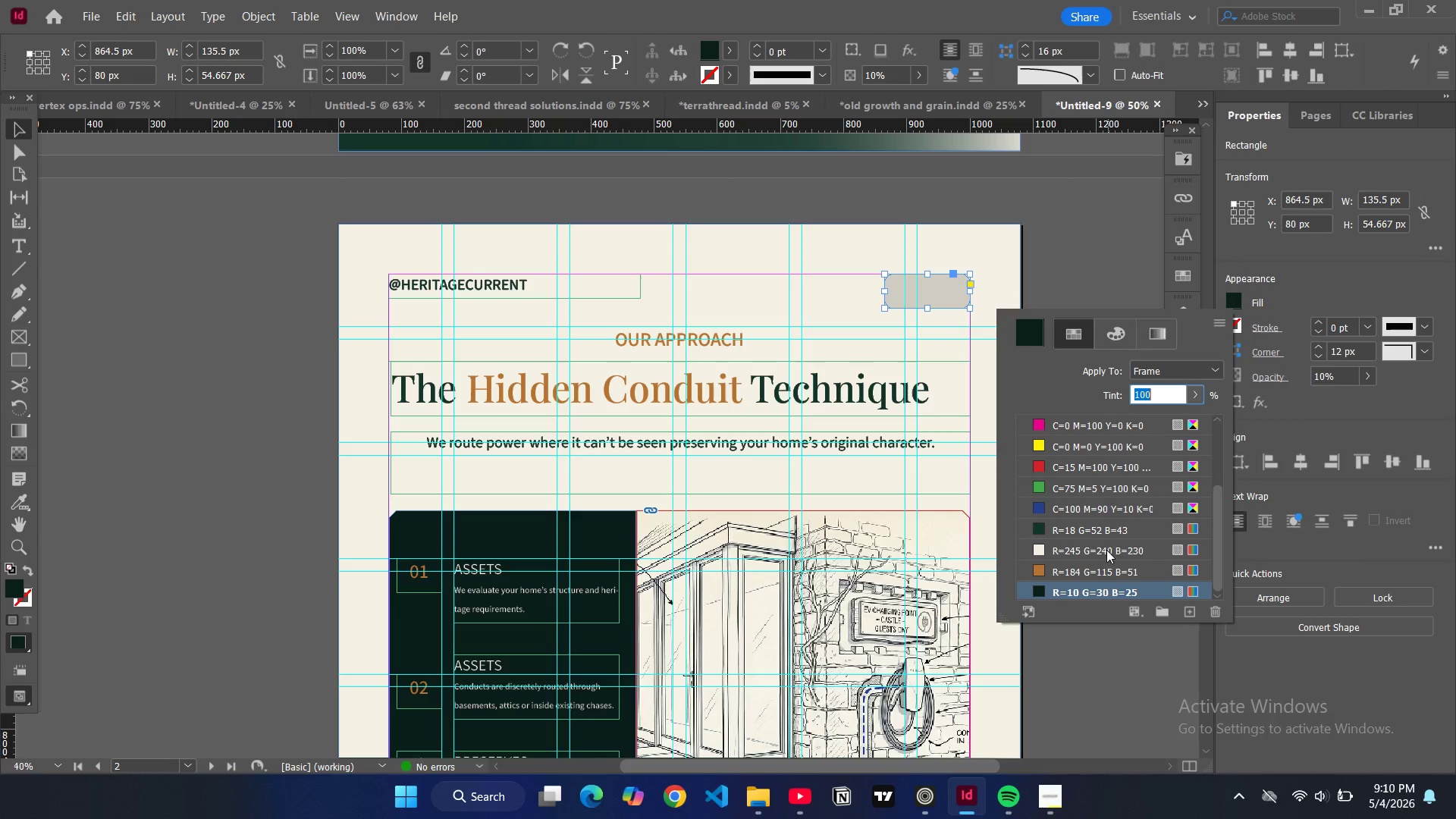 
scroll: coordinate [1074, 544], scroll_direction: down, amount: 4.0
 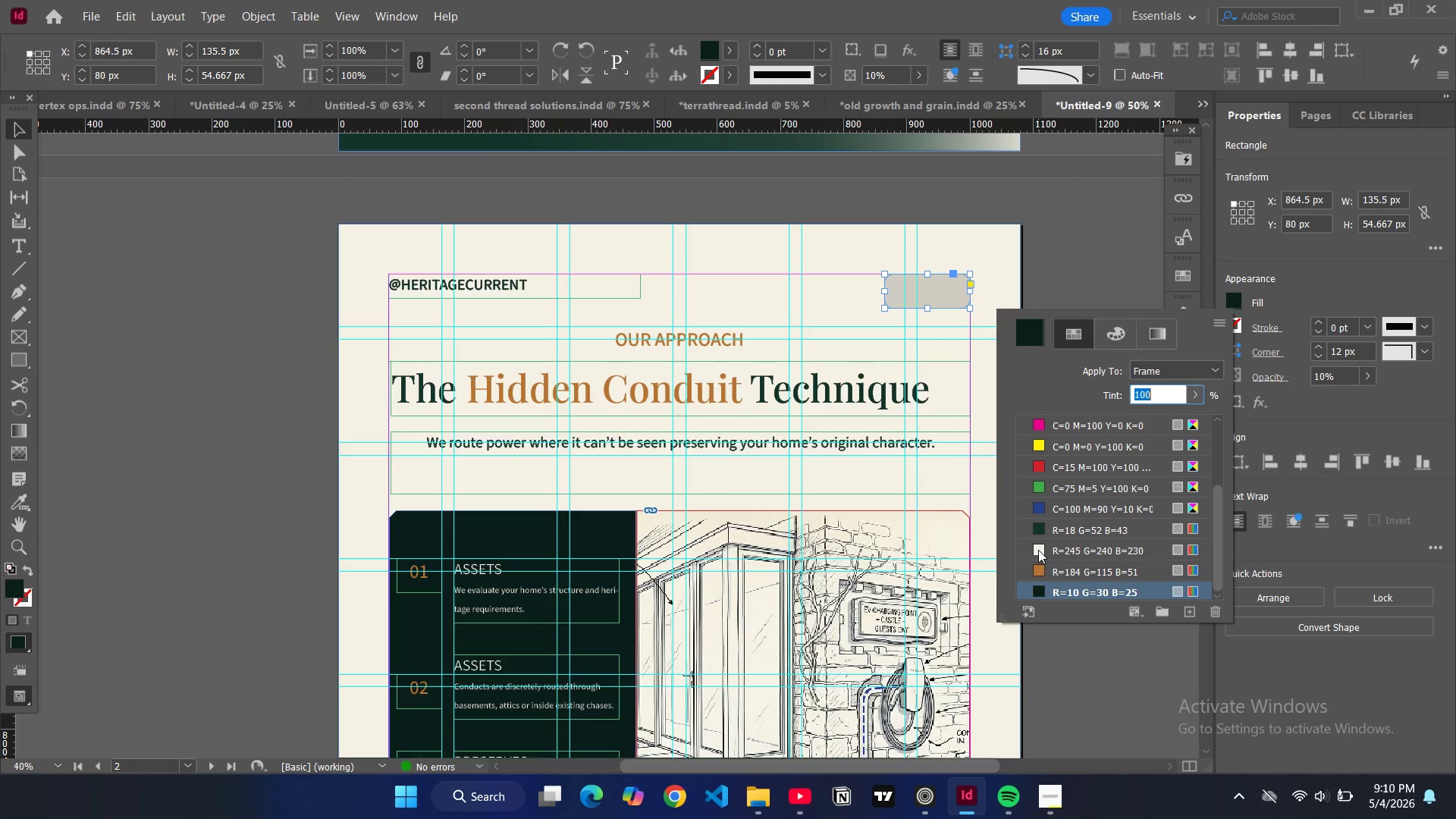 
left_click([1038, 550])
 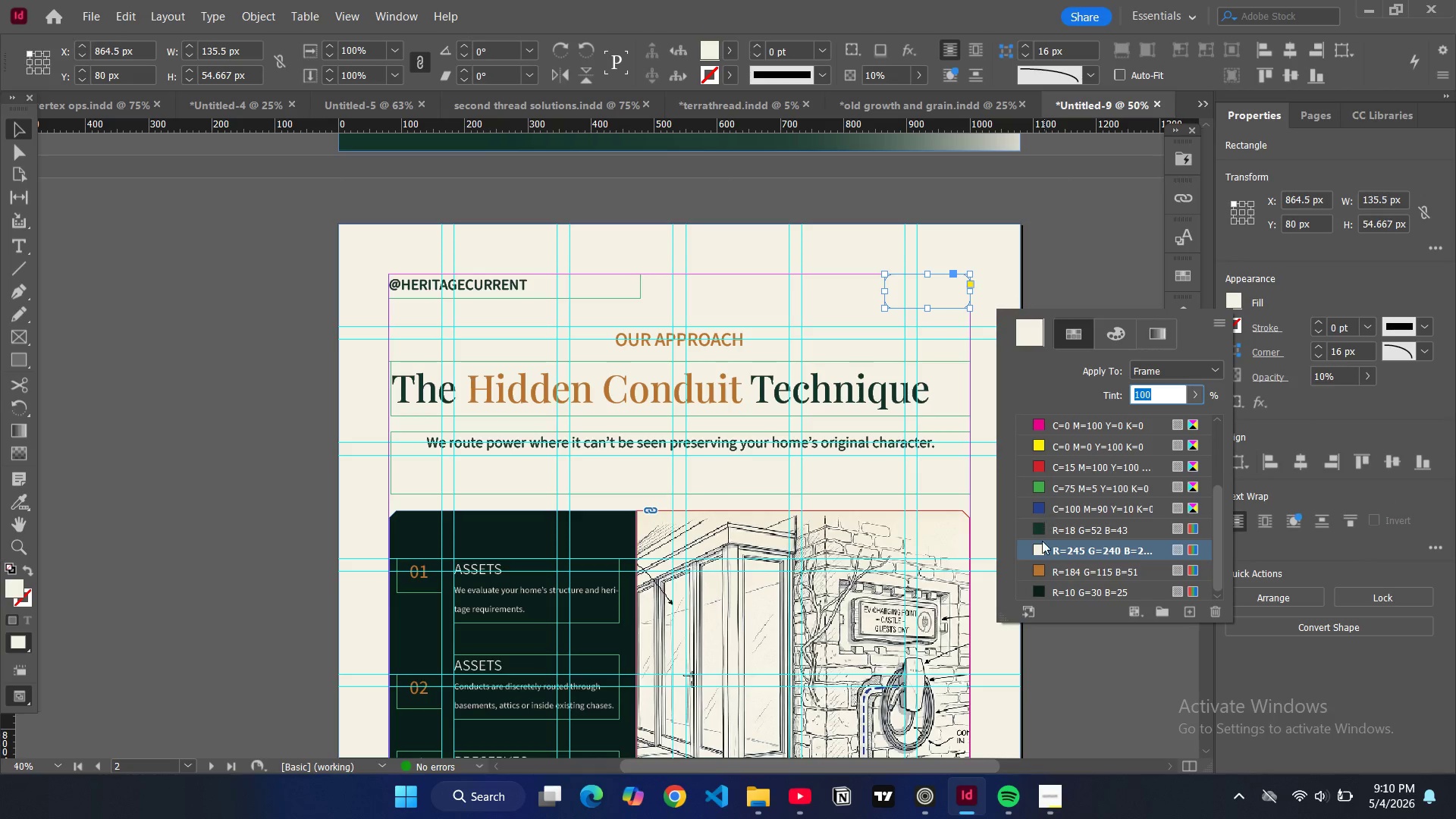 
wait(5.11)
 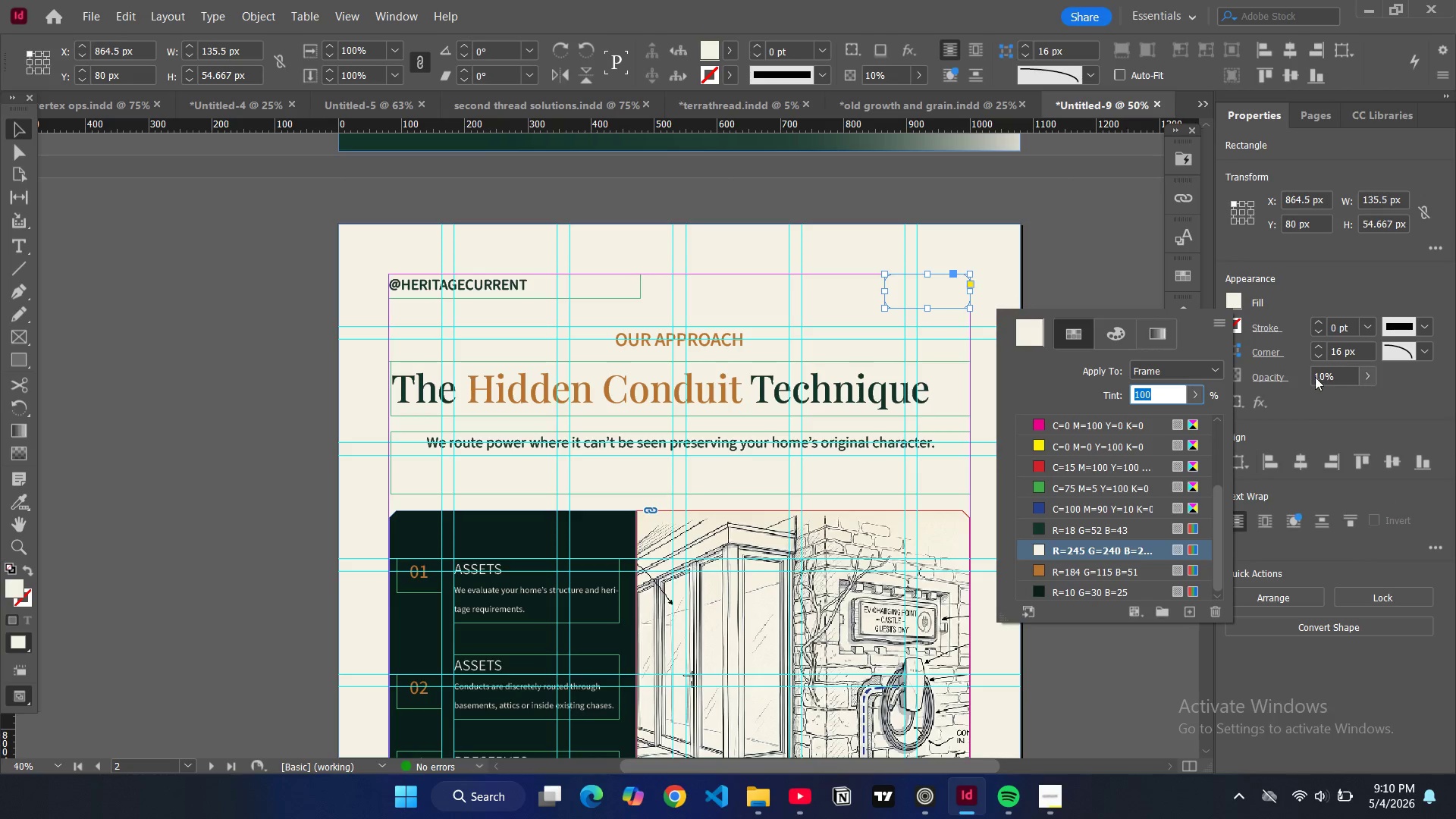 
left_click([1040, 566])
 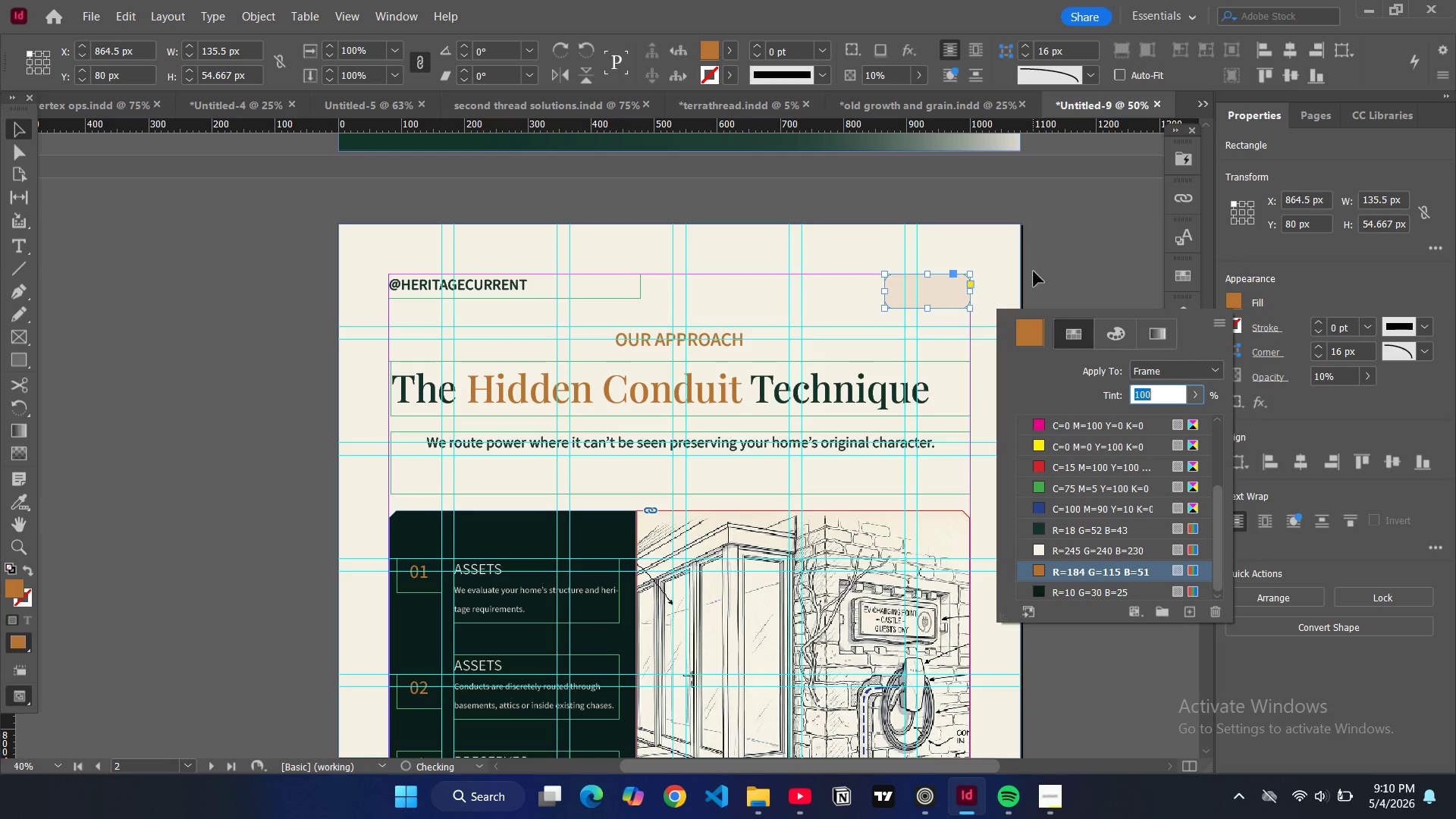 
left_click([1068, 265])
 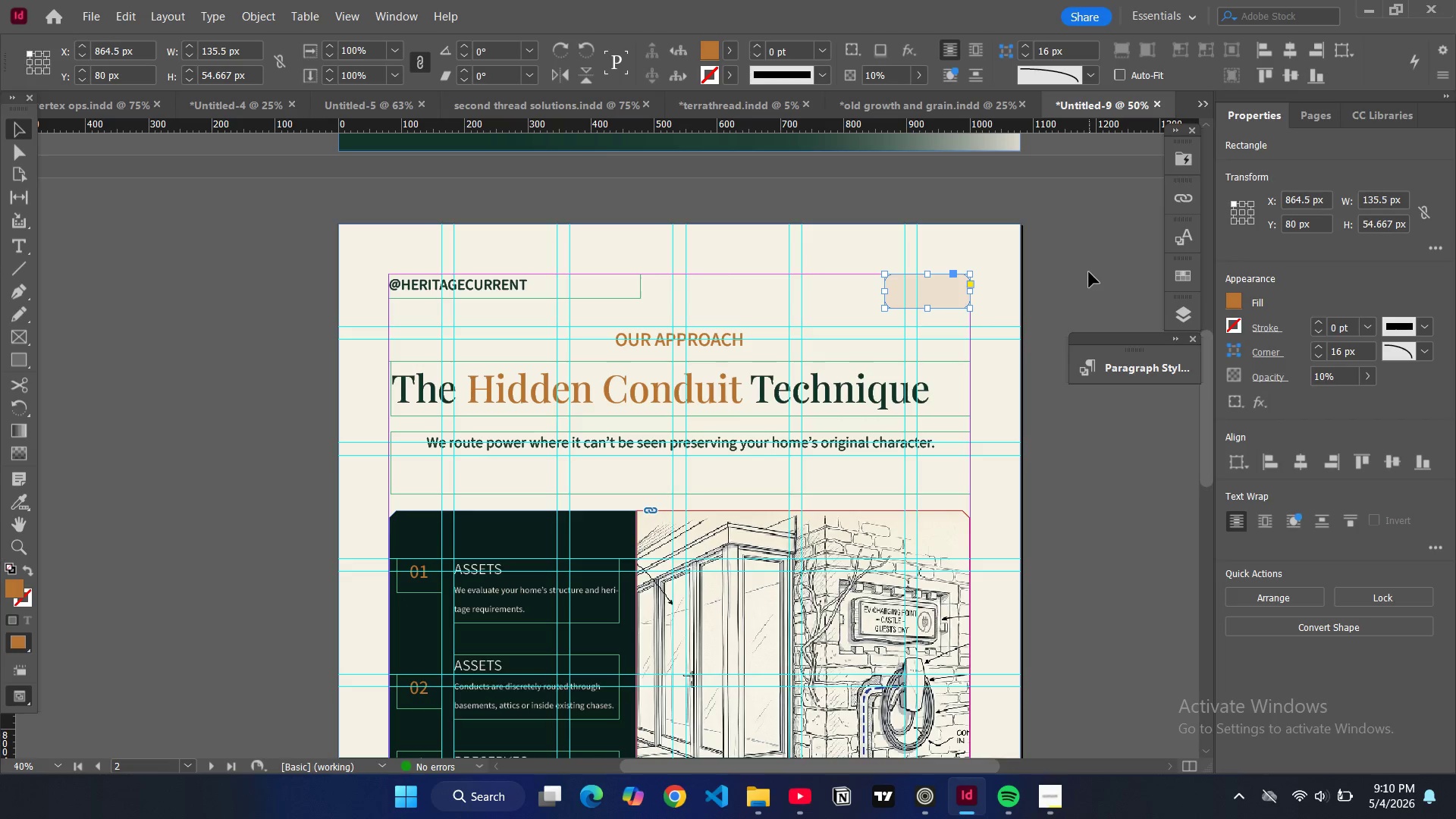 
type(www)
 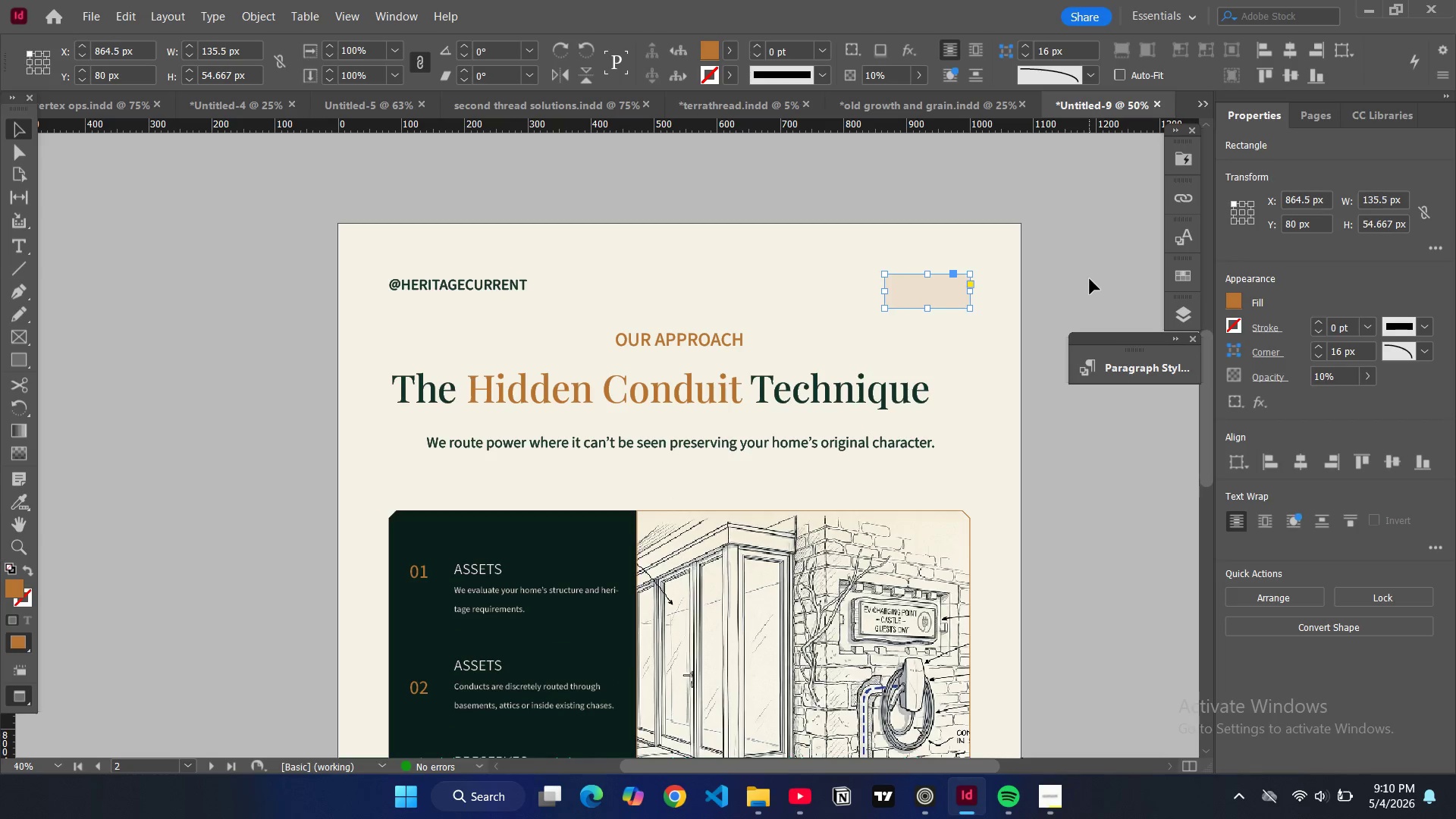 
left_click([1090, 279])
 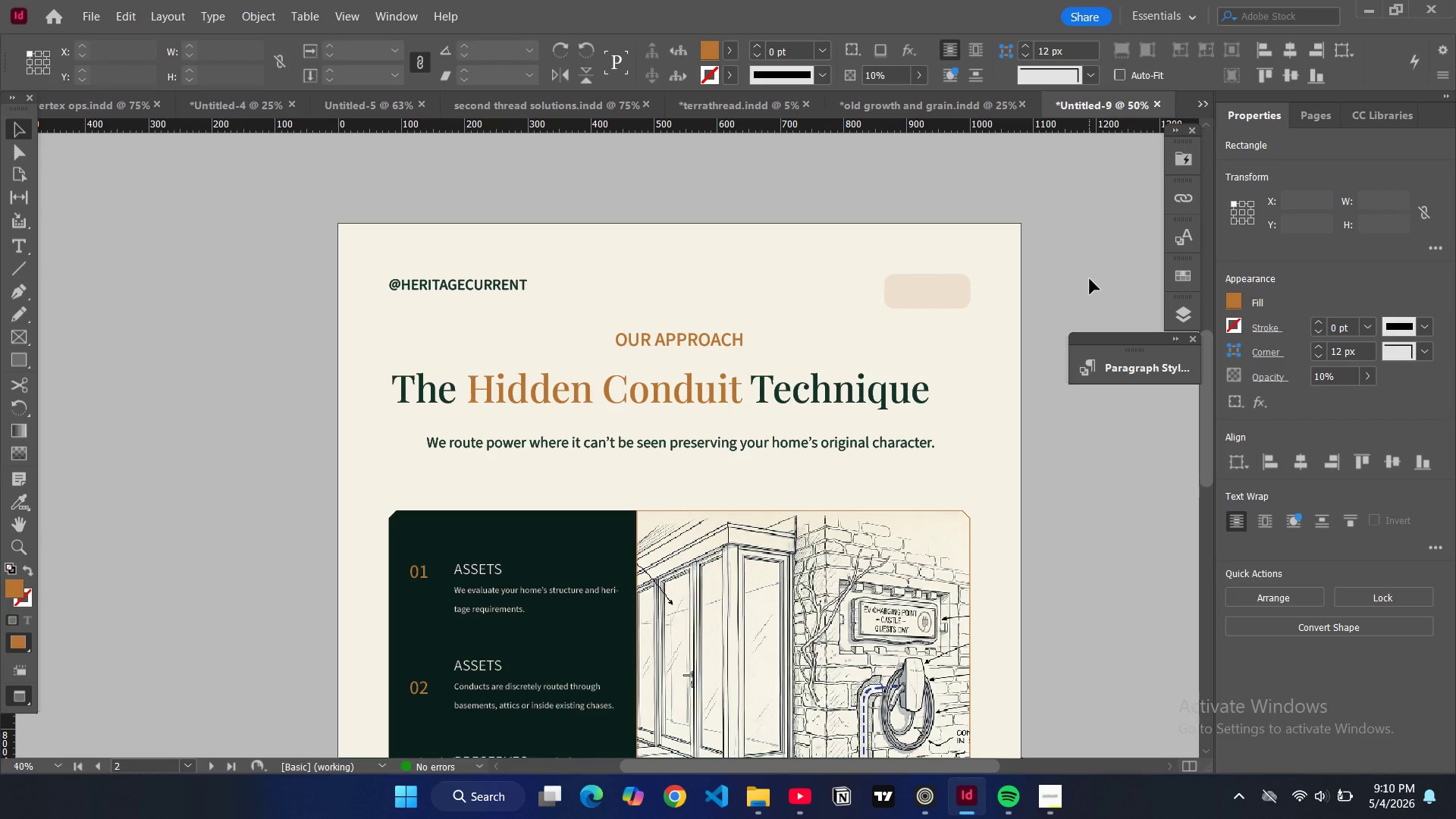 
key(W)
 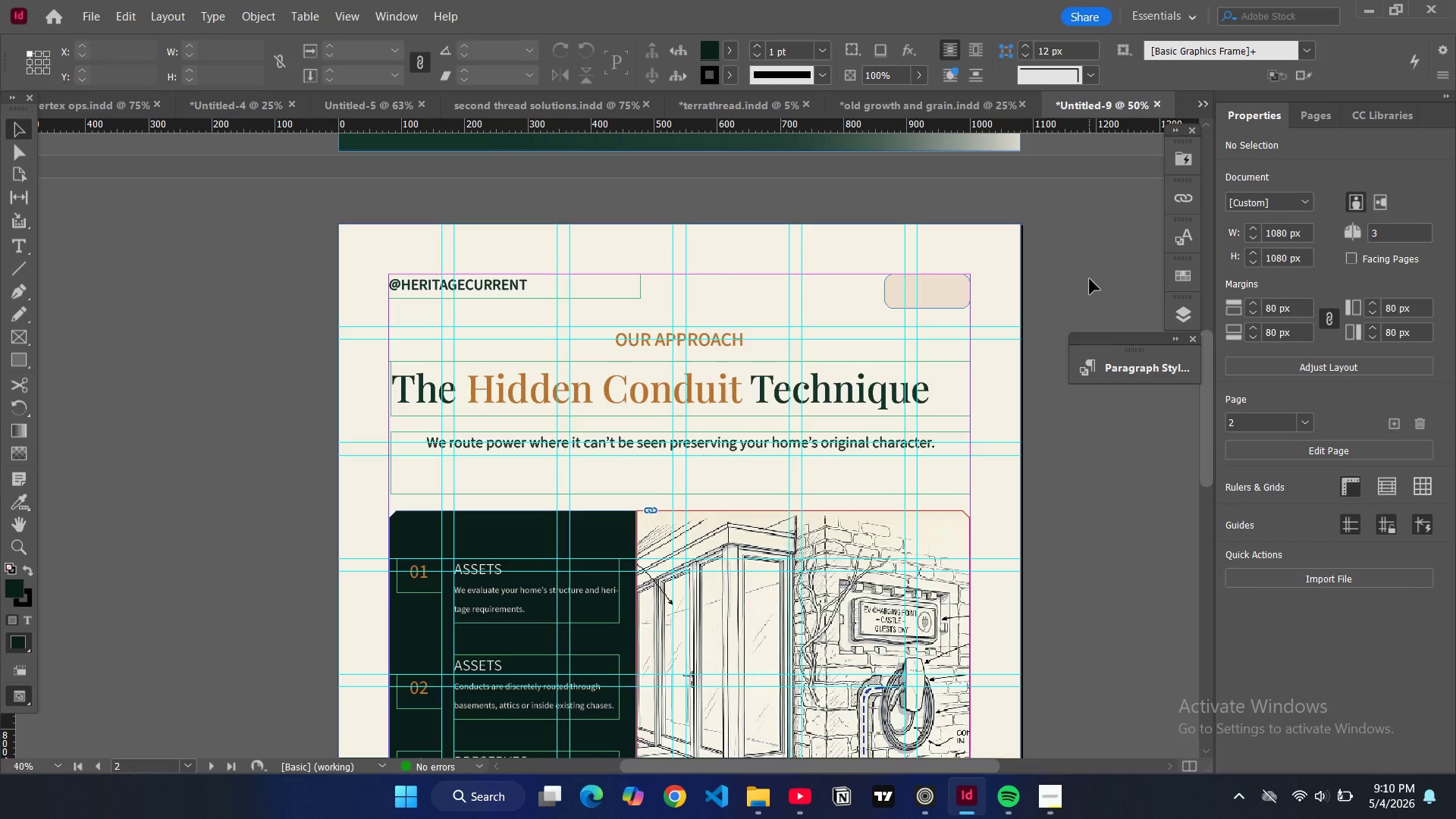 
scroll: coordinate [1082, 278], scroll_direction: up, amount: 17.0
 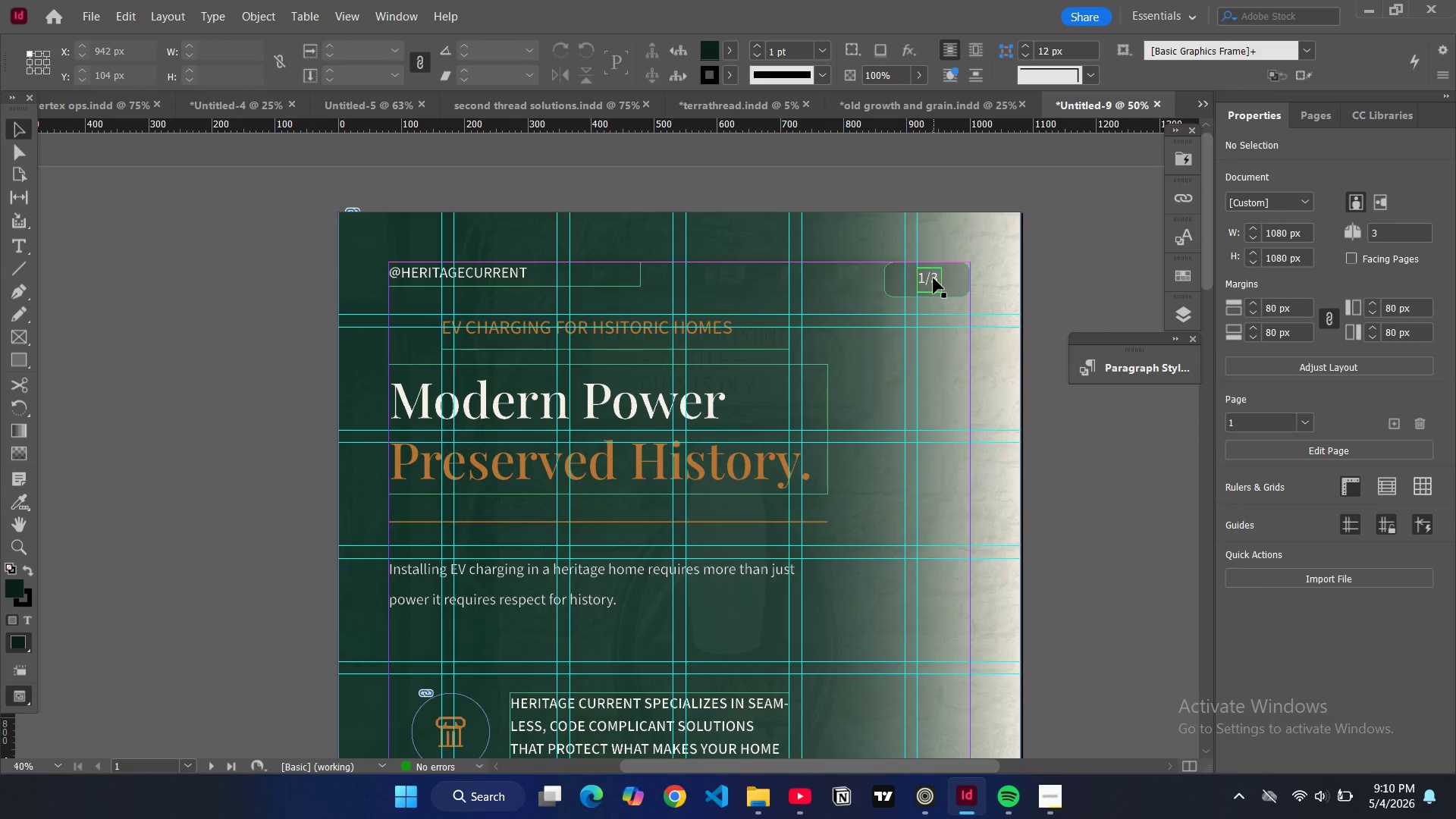 
left_click([934, 278])
 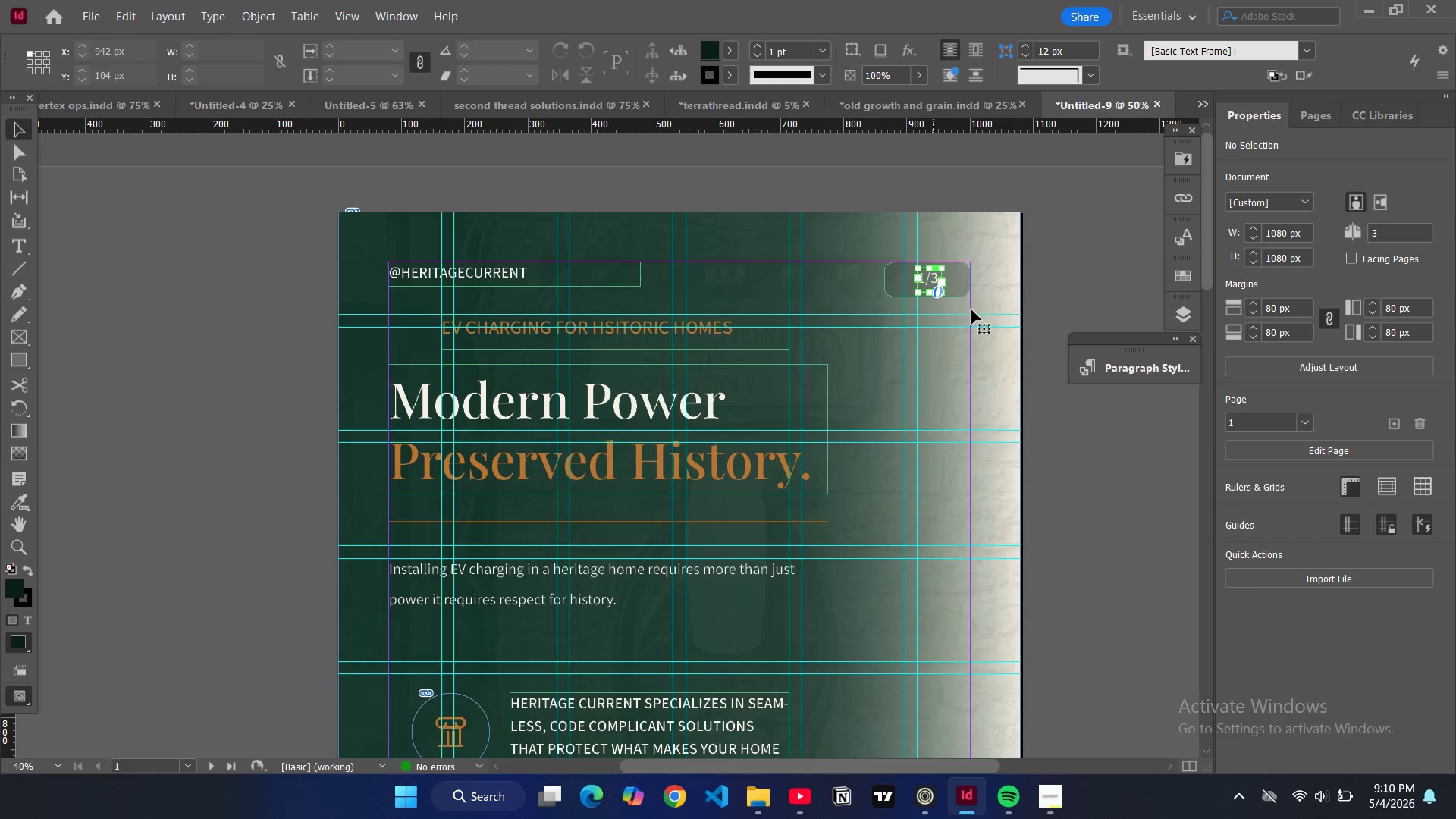 
key(Control+C)
 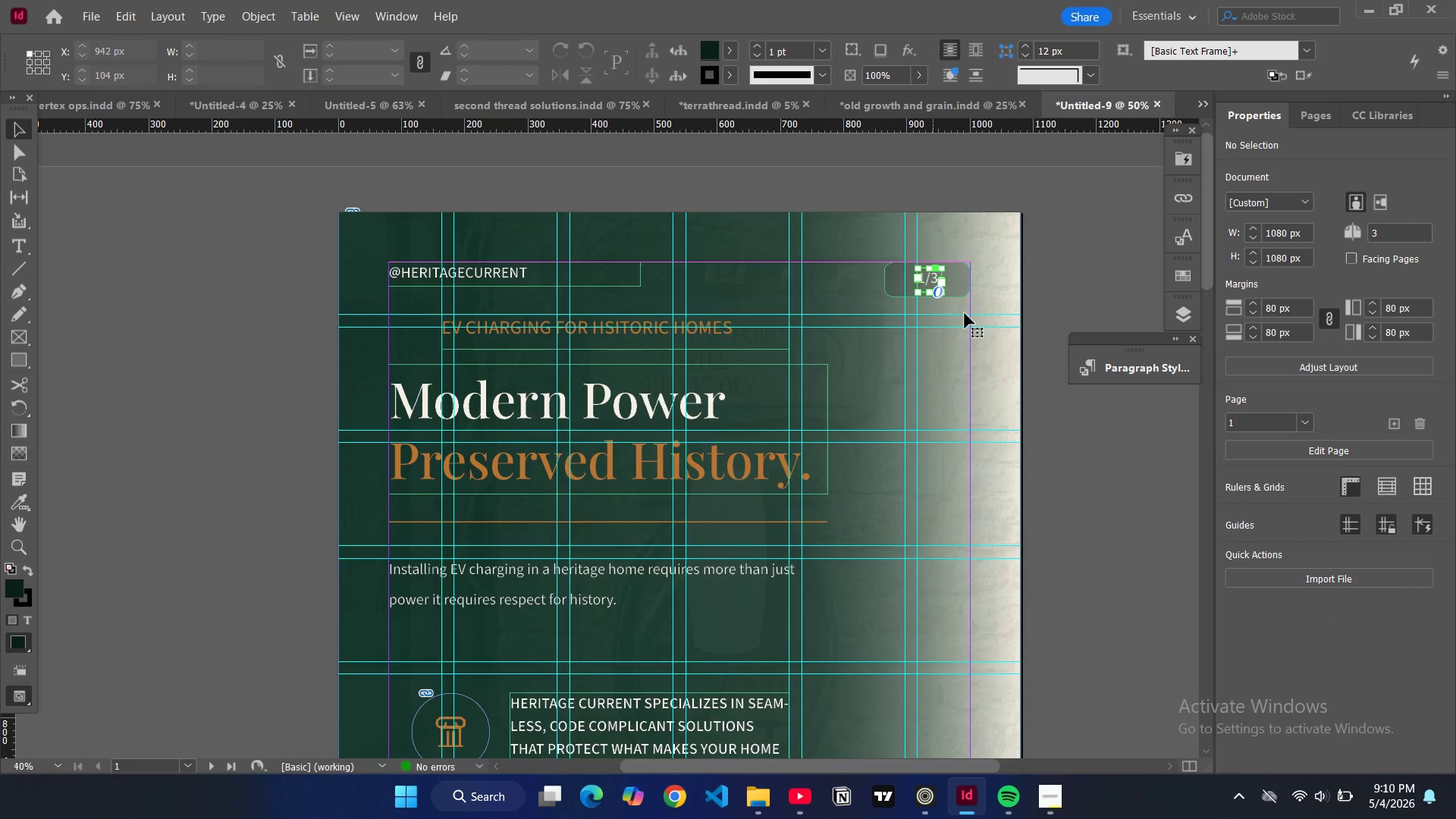 
scroll: coordinate [955, 418], scroll_direction: down, amount: 20.0
 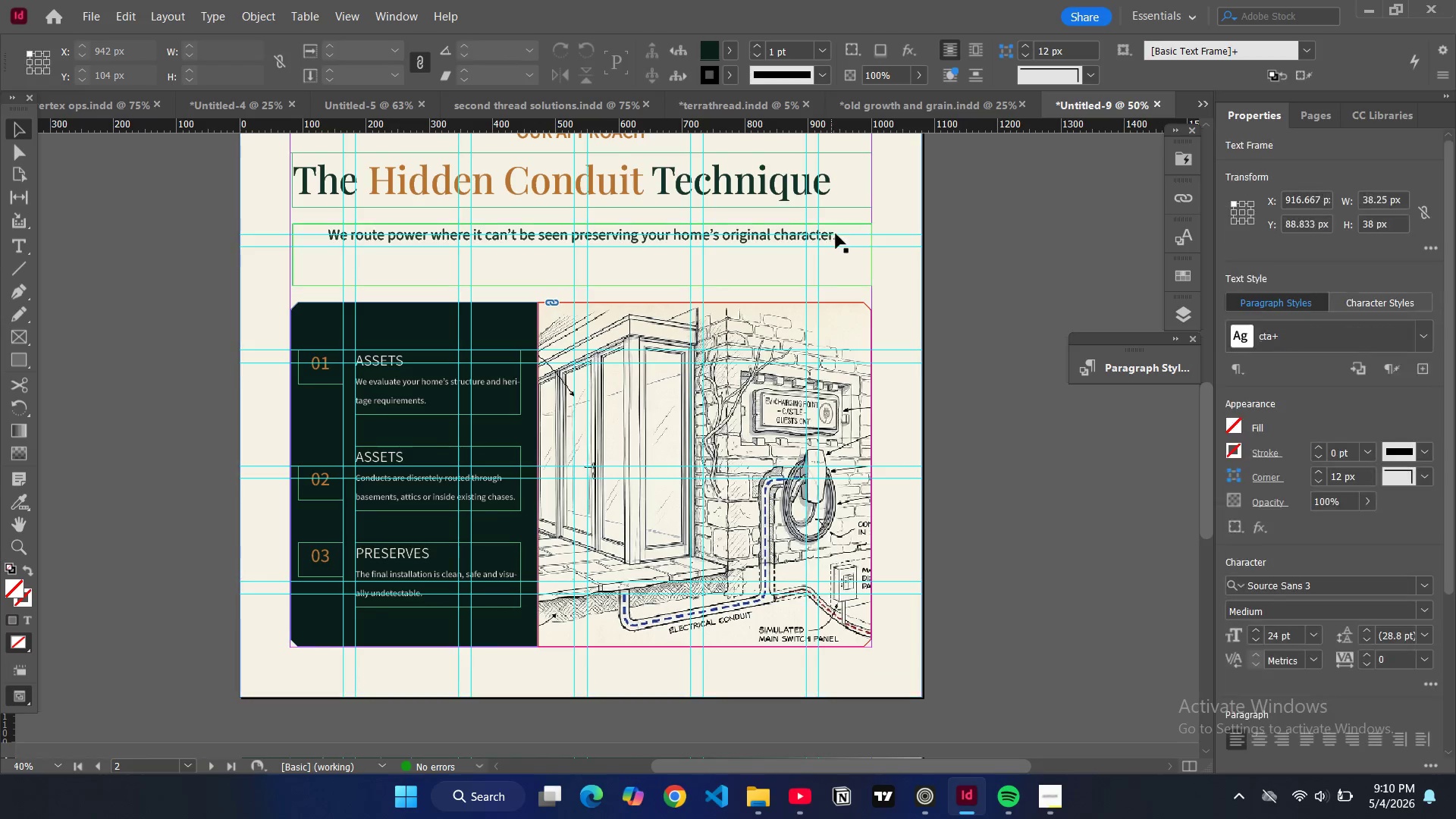 
scroll: coordinate [846, 239], scroll_direction: up, amount: 3.0
 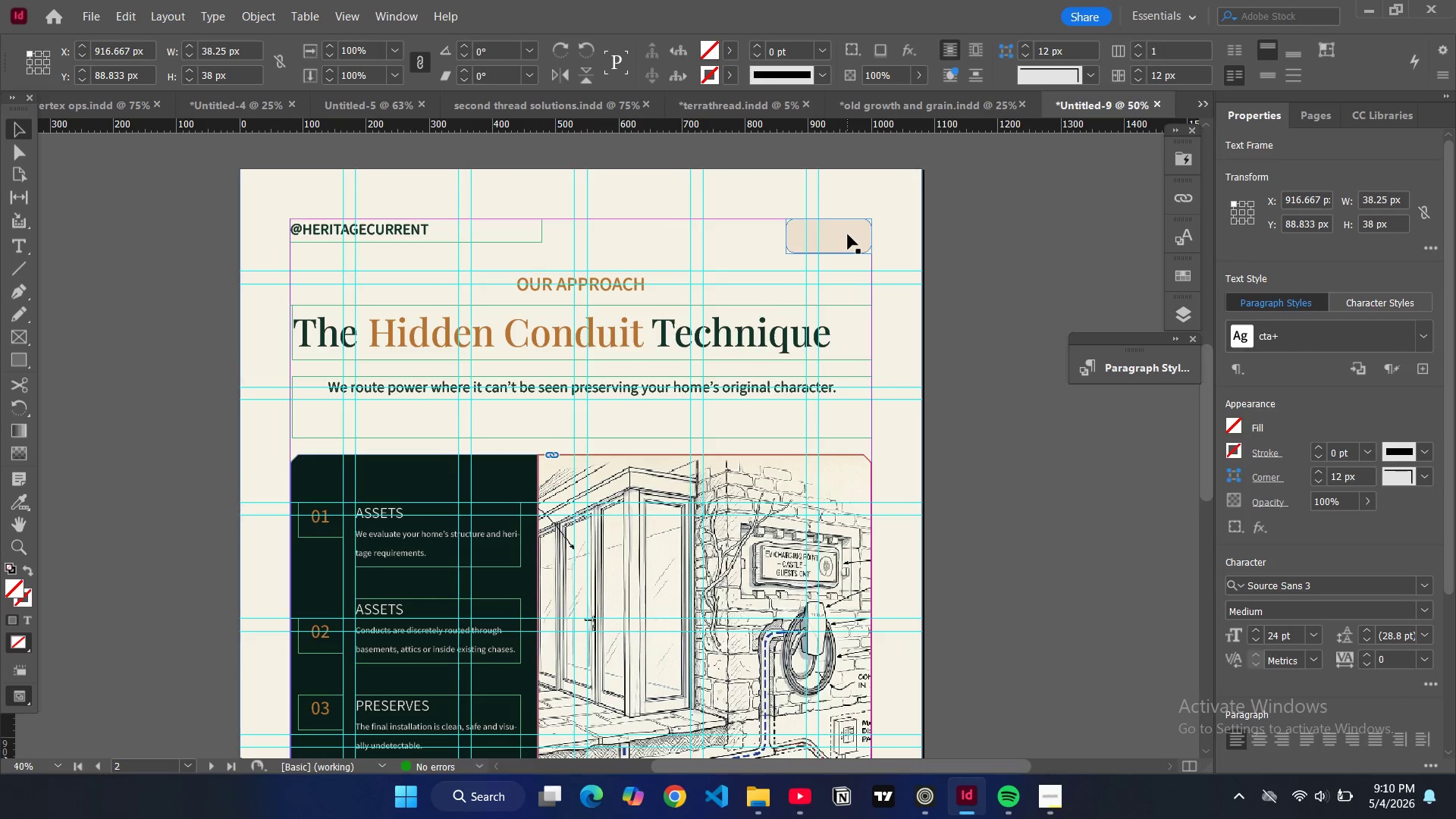 
left_click([848, 234])
 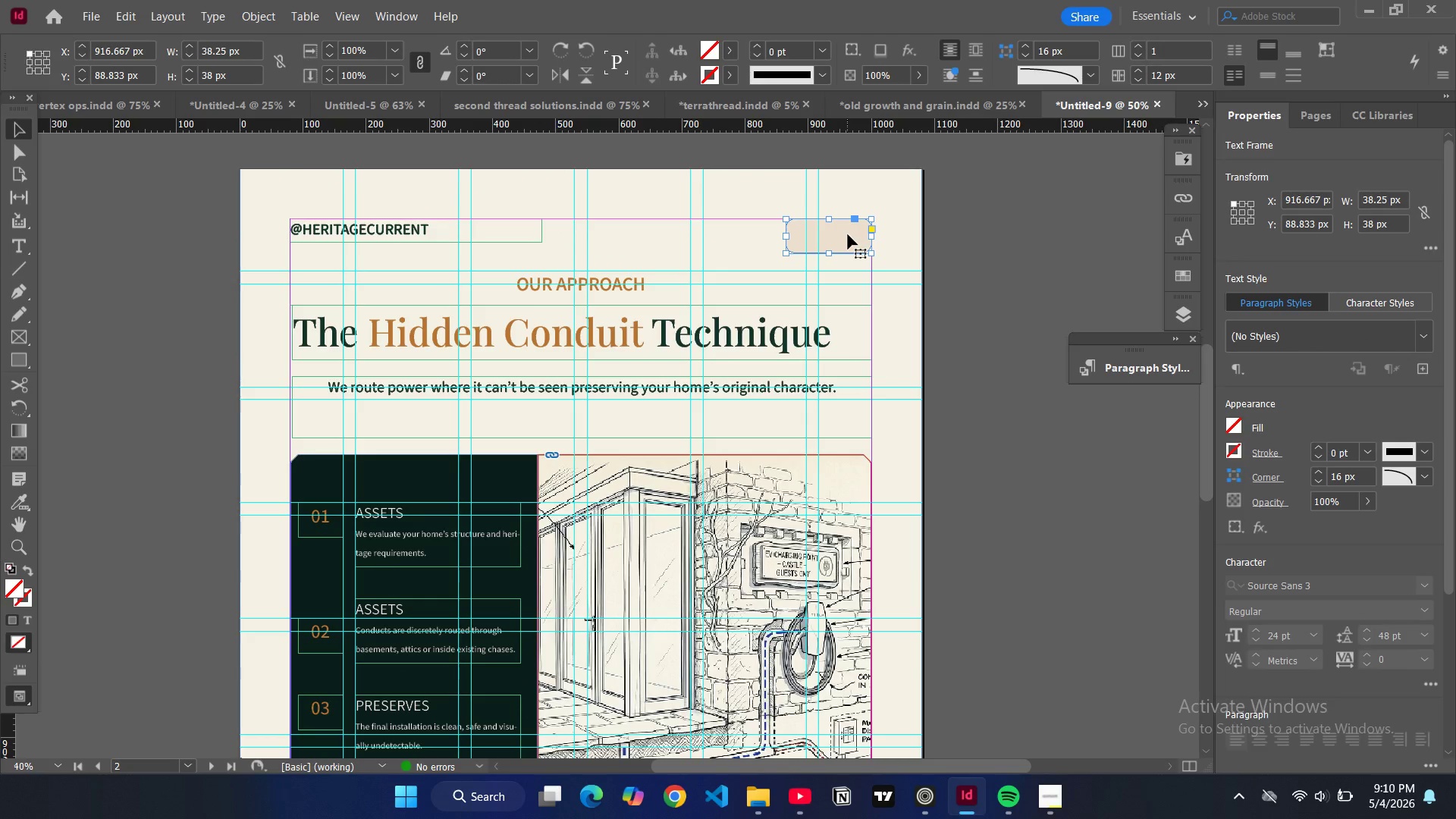 
key(Control+V)
 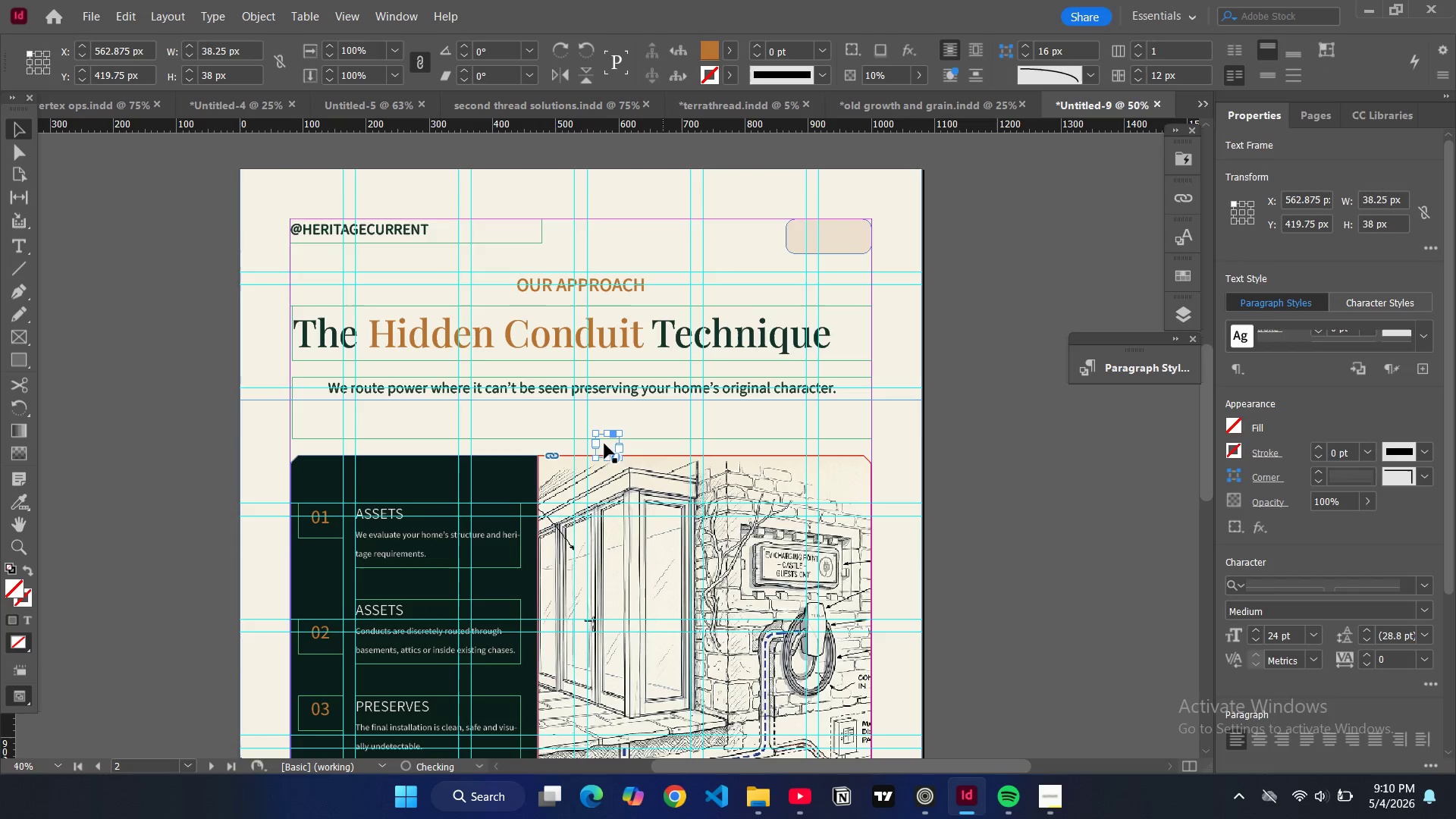 
left_click_drag(start_coordinate=[605, 444], to_coordinate=[828, 234])
 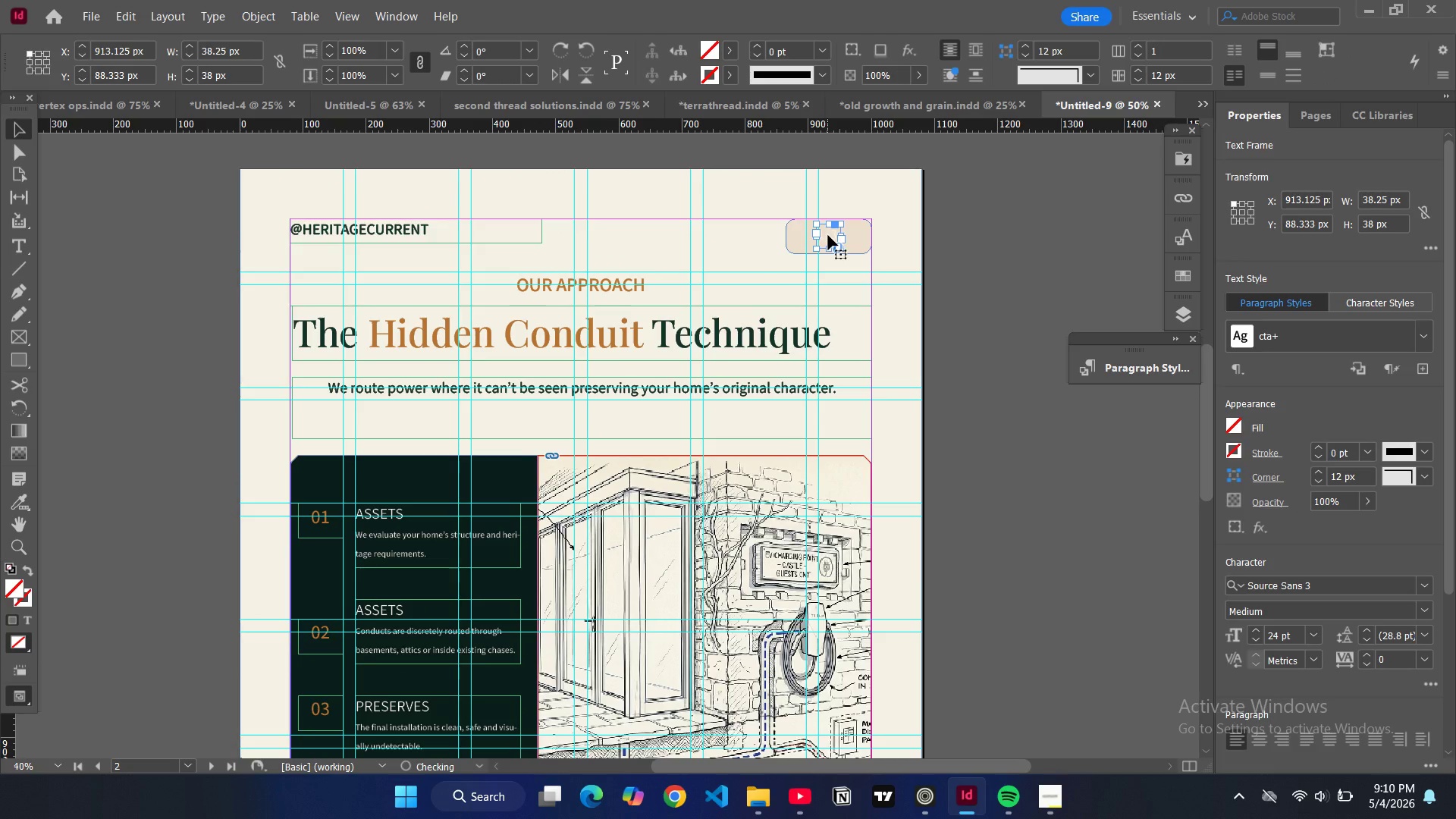 
double_click([828, 235])
 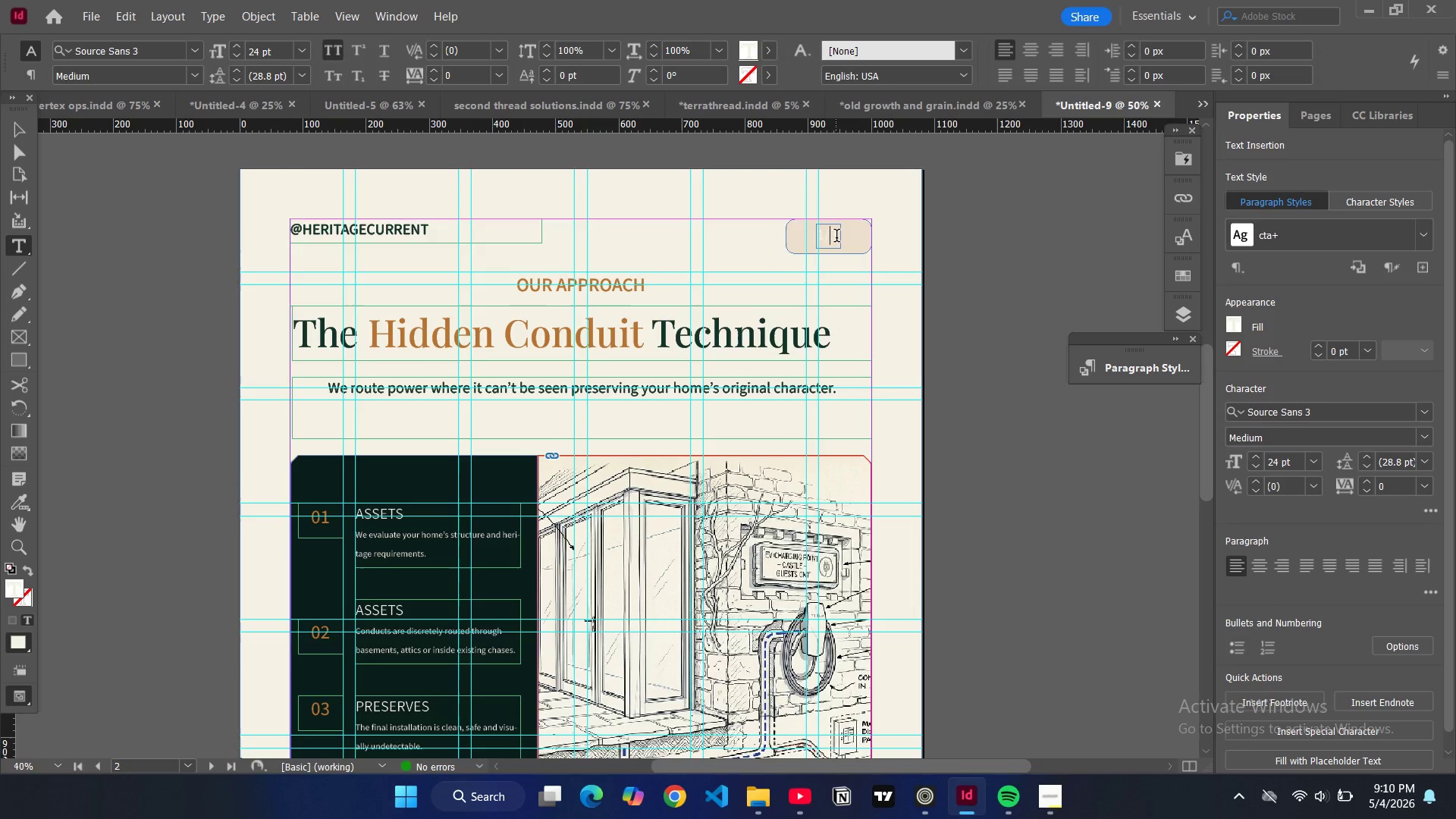 
key(ArrowLeft)
 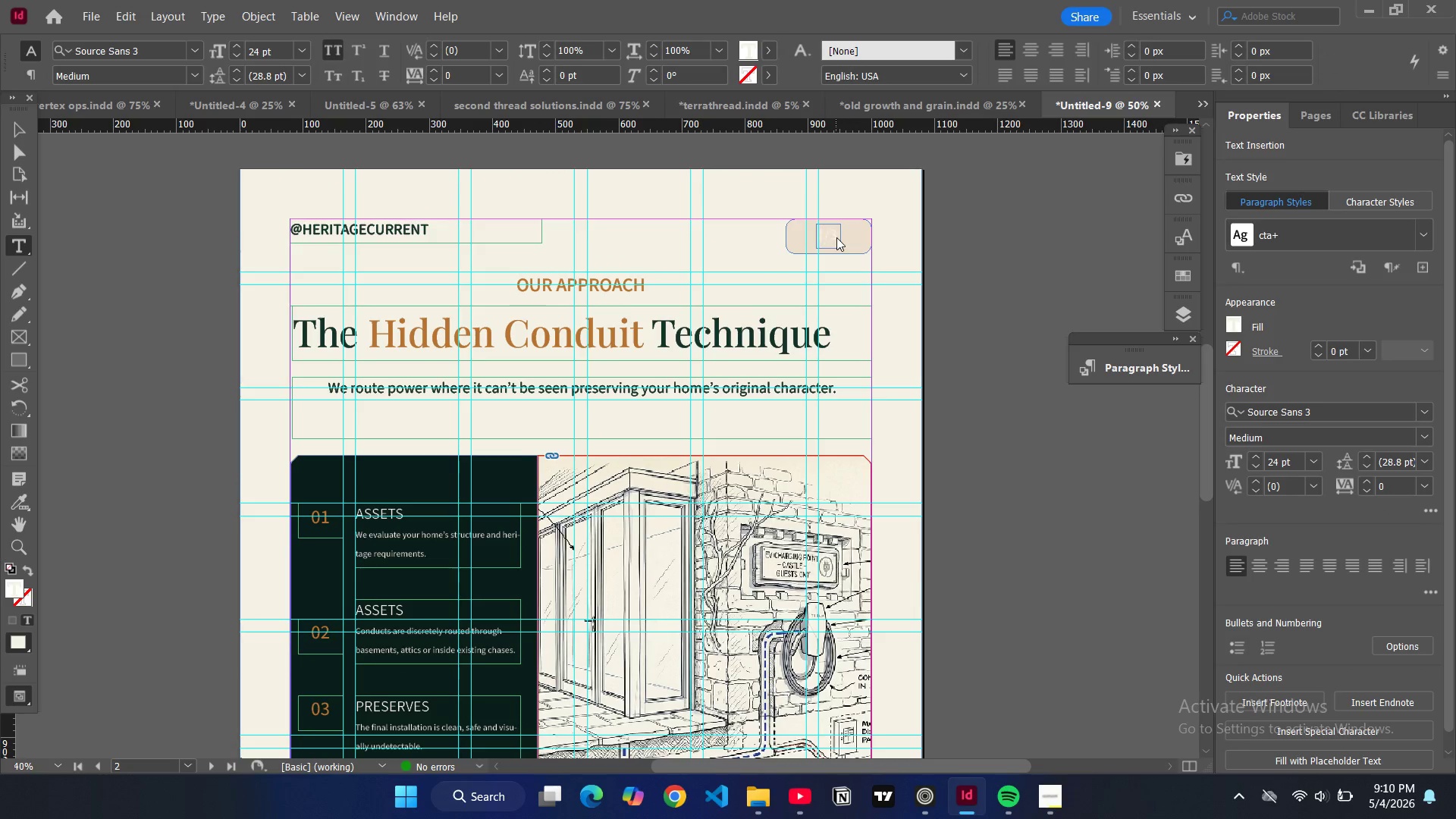 
key(Backspace)
 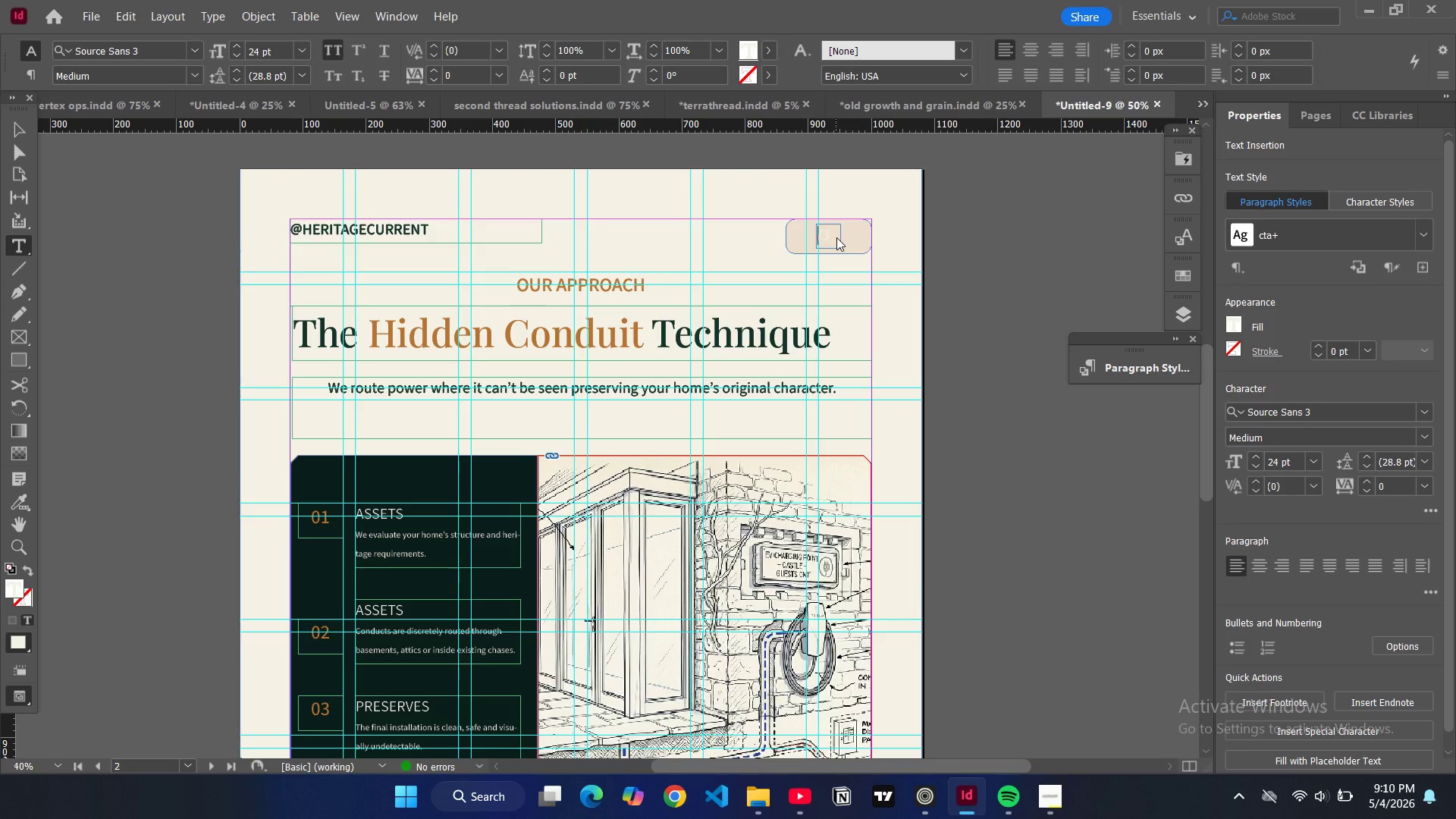 
key(2)
 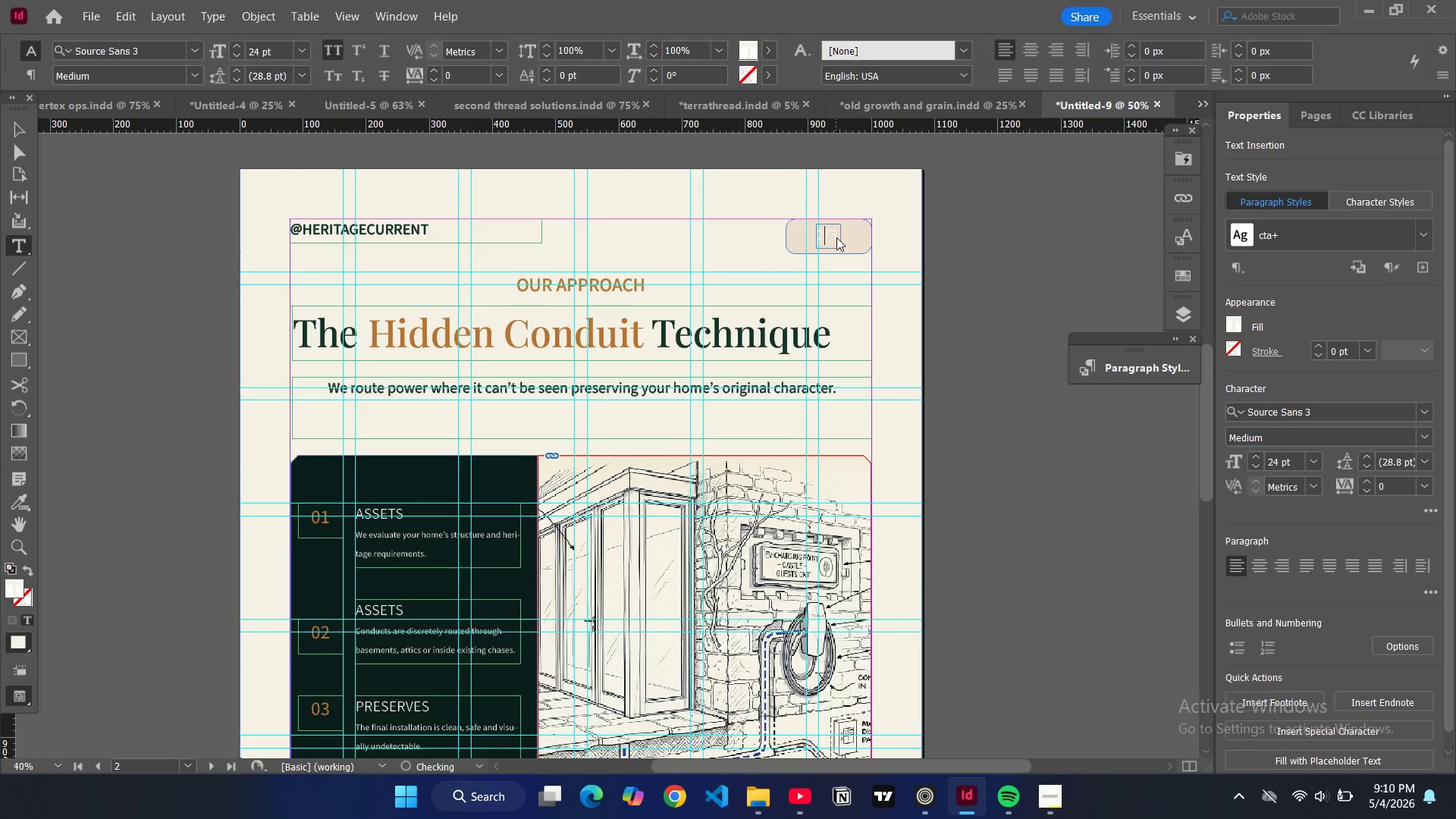 
key(Control+A)
 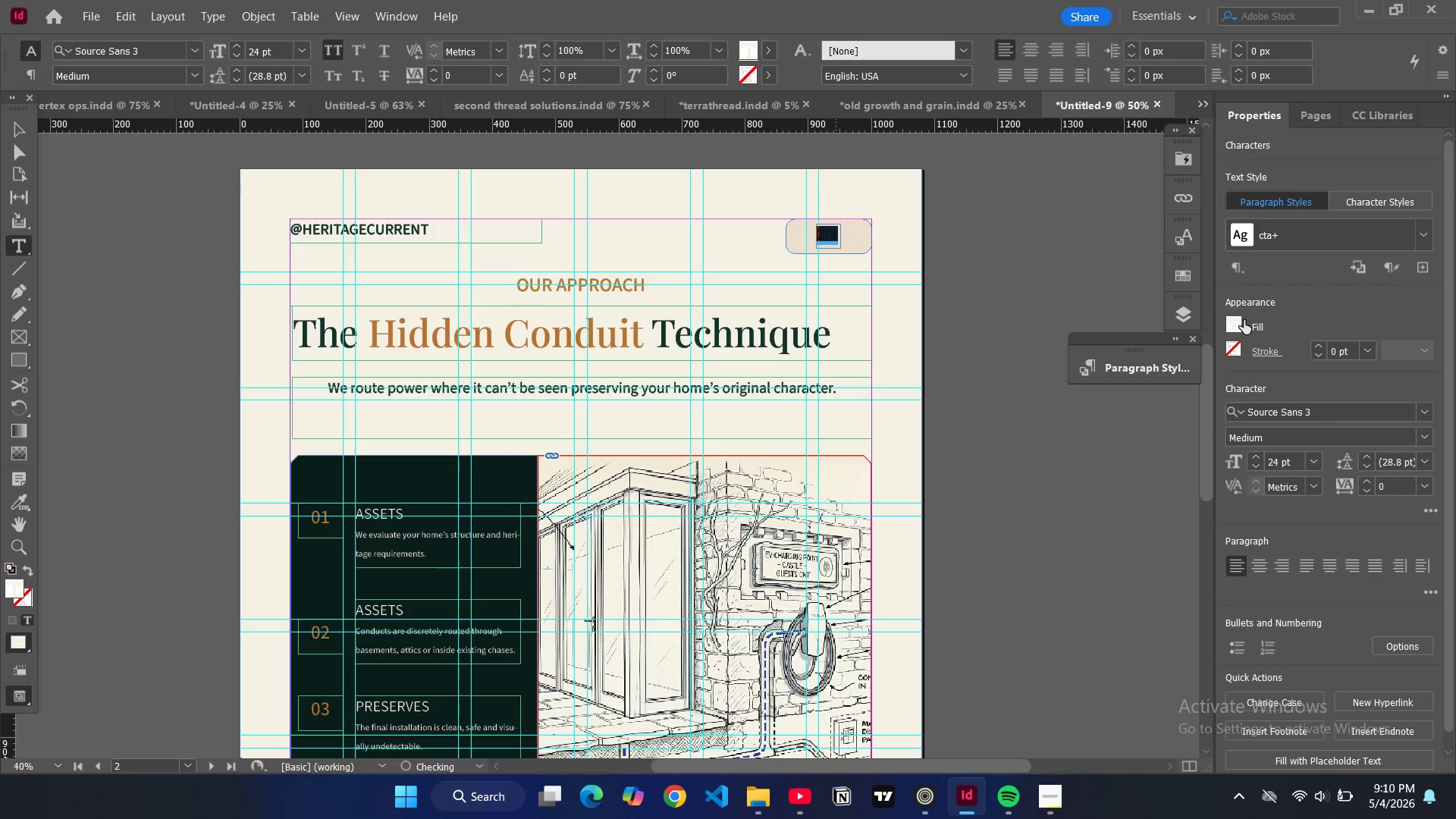 
left_click([1237, 323])
 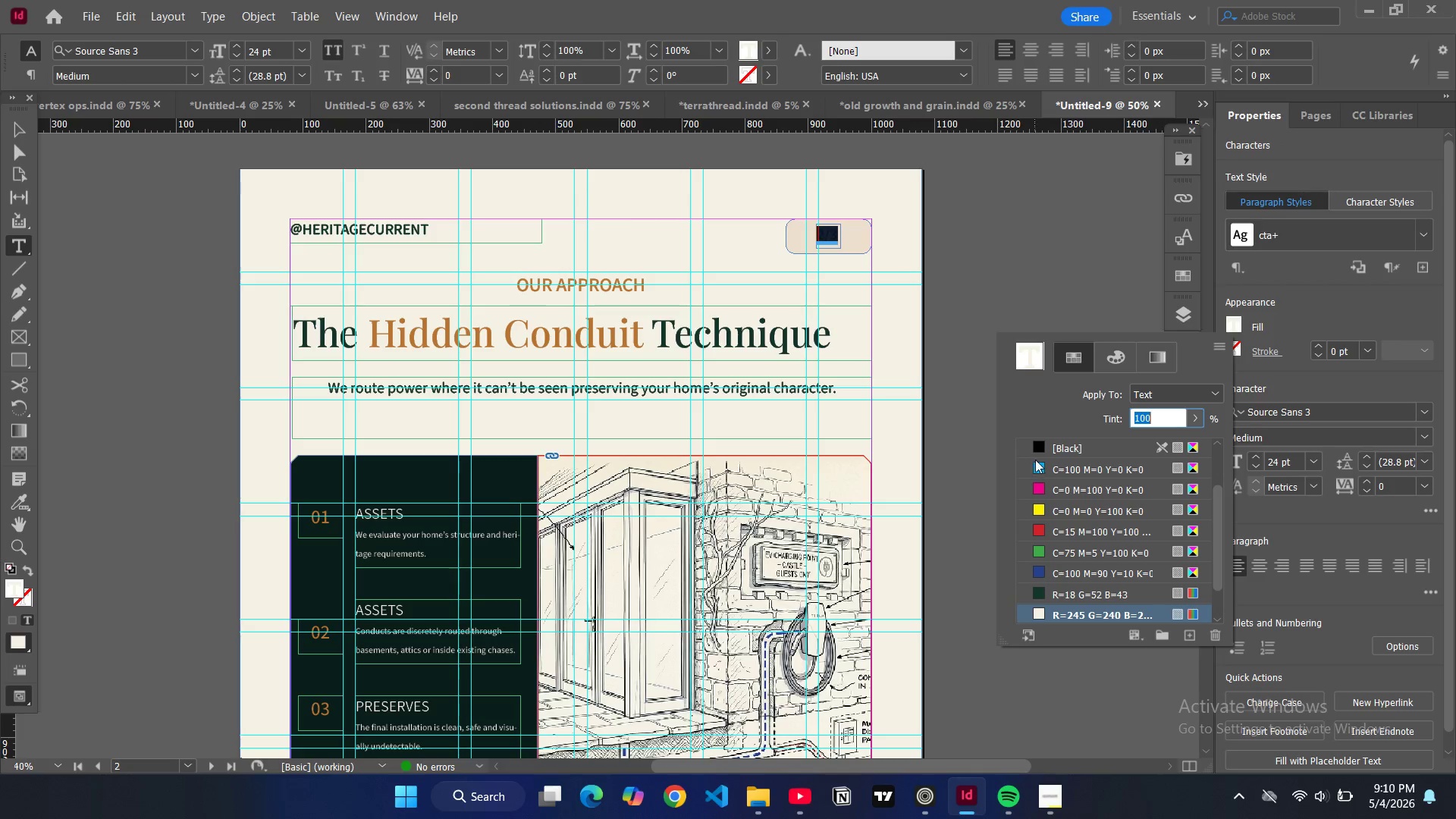 
scroll: coordinate [1058, 544], scroll_direction: down, amount: 6.0
 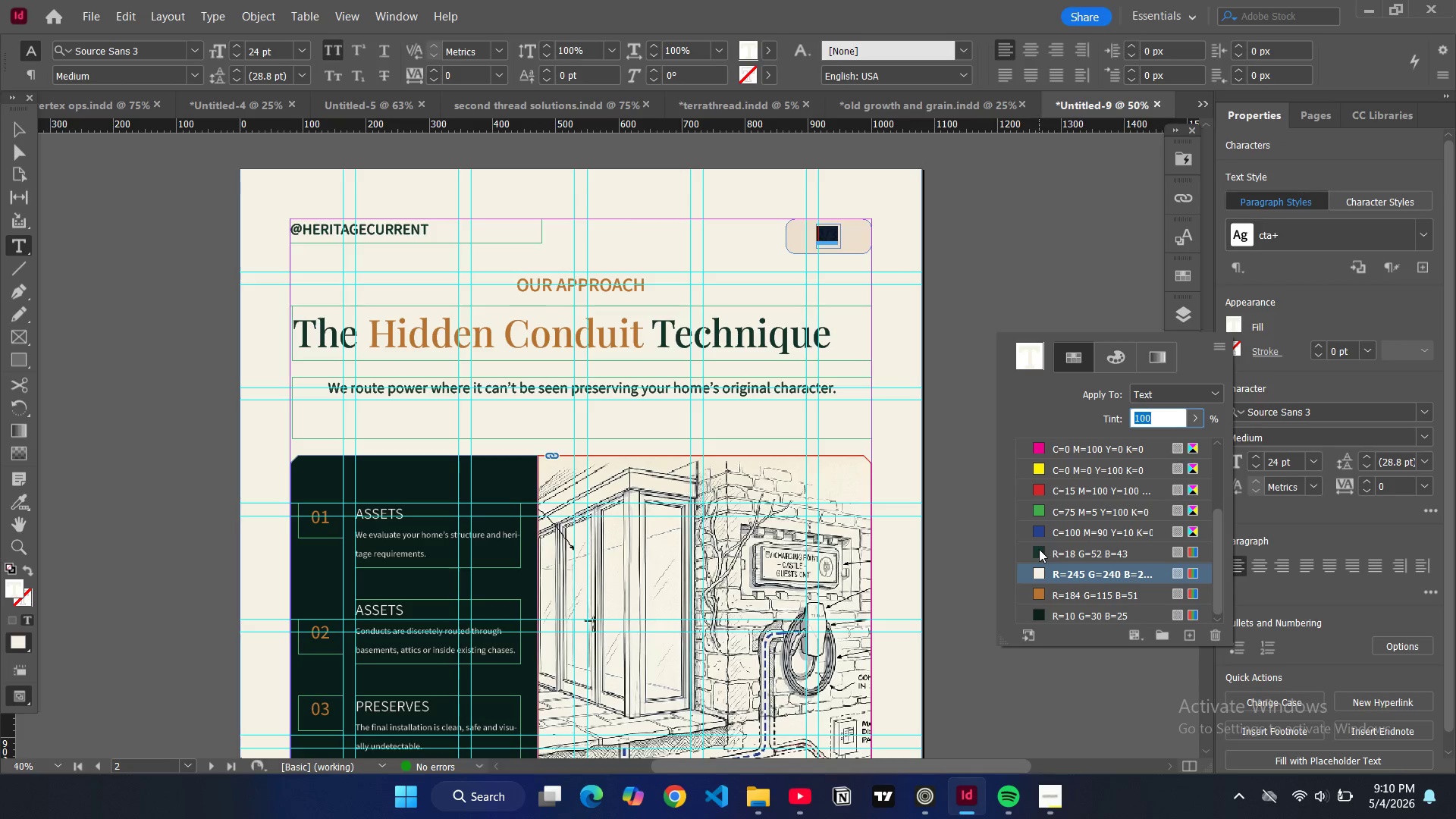 
left_click([1039, 550])
 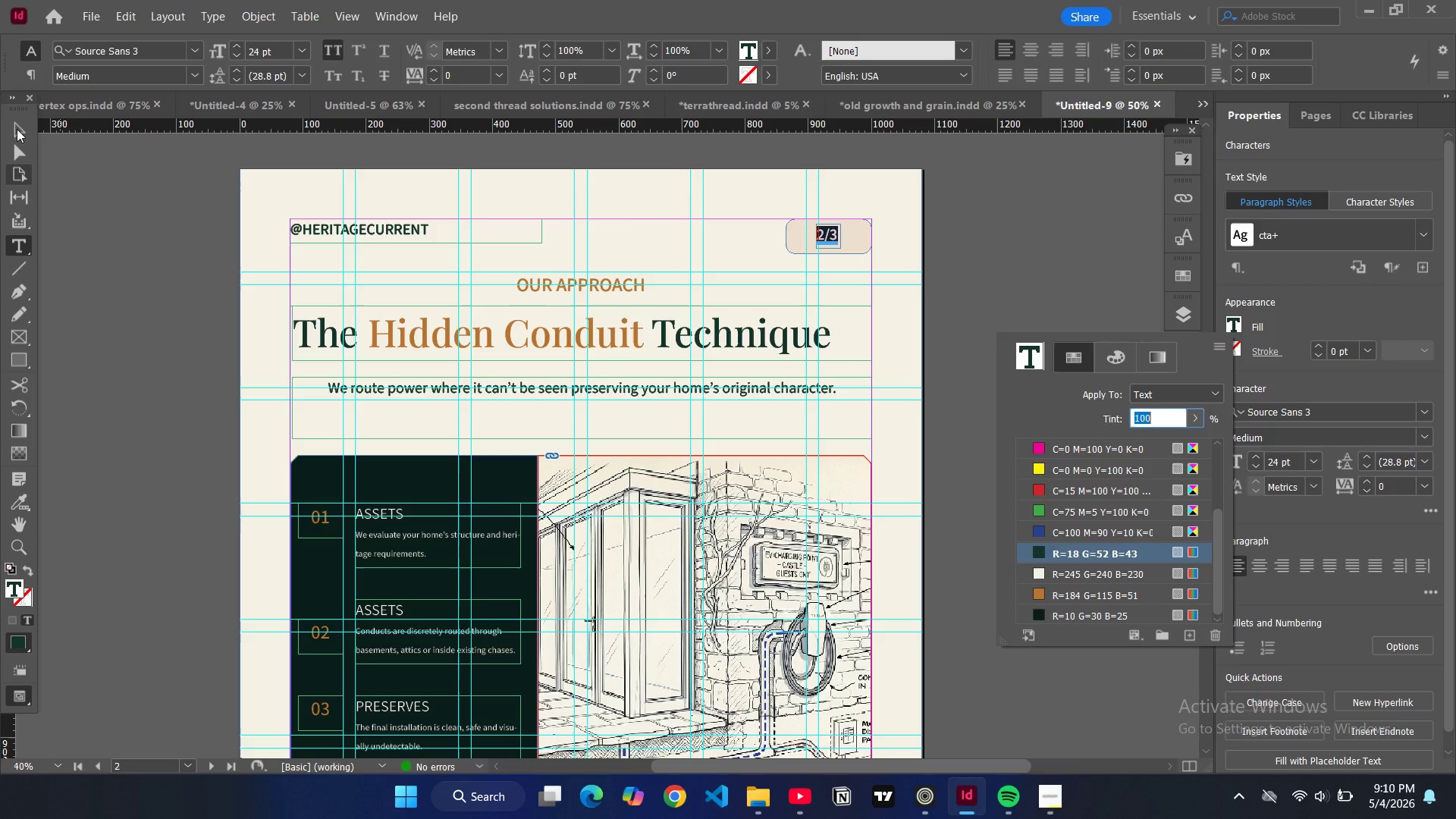 
left_click([17, 129])
 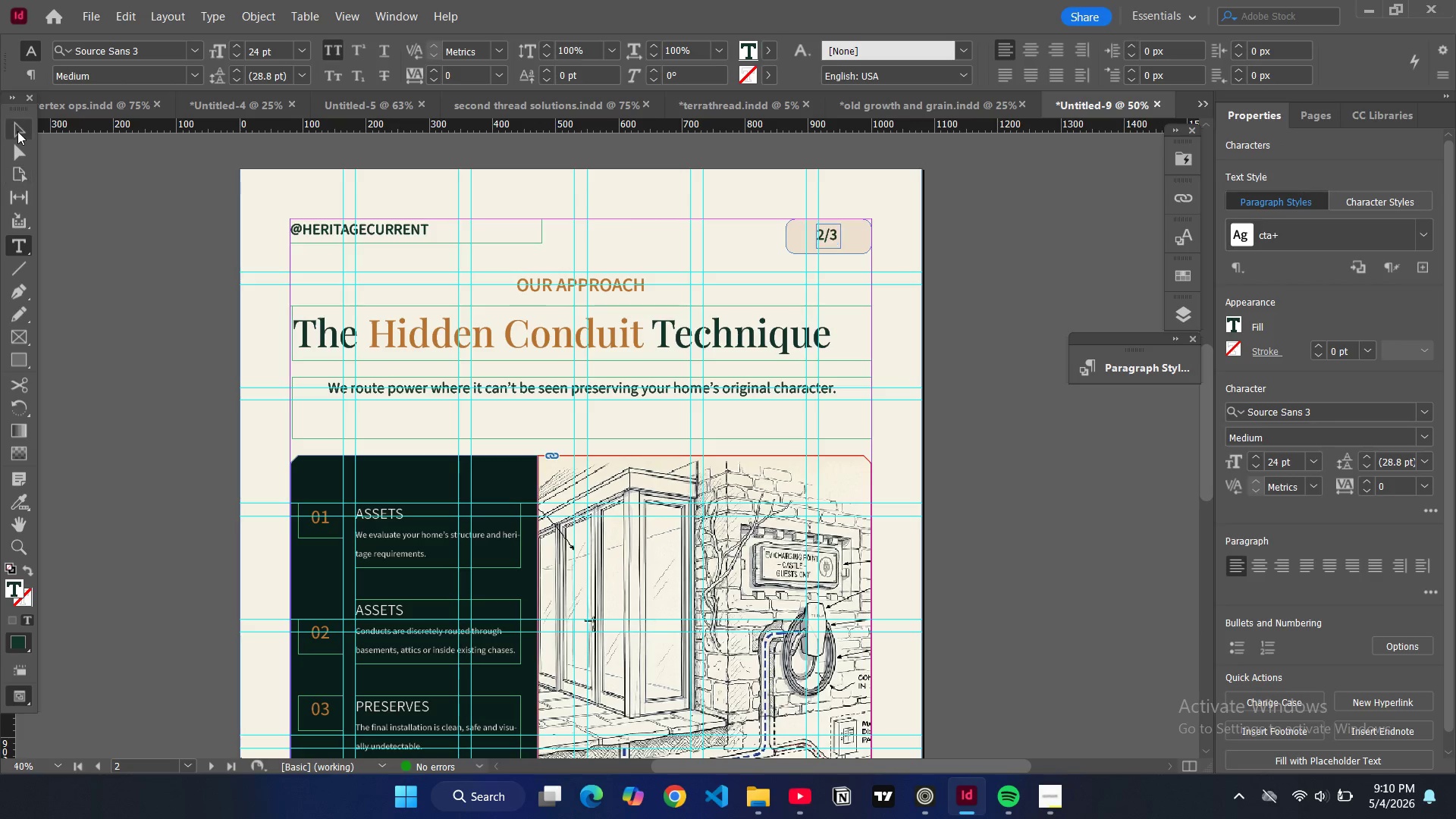 
left_click([17, 131])
 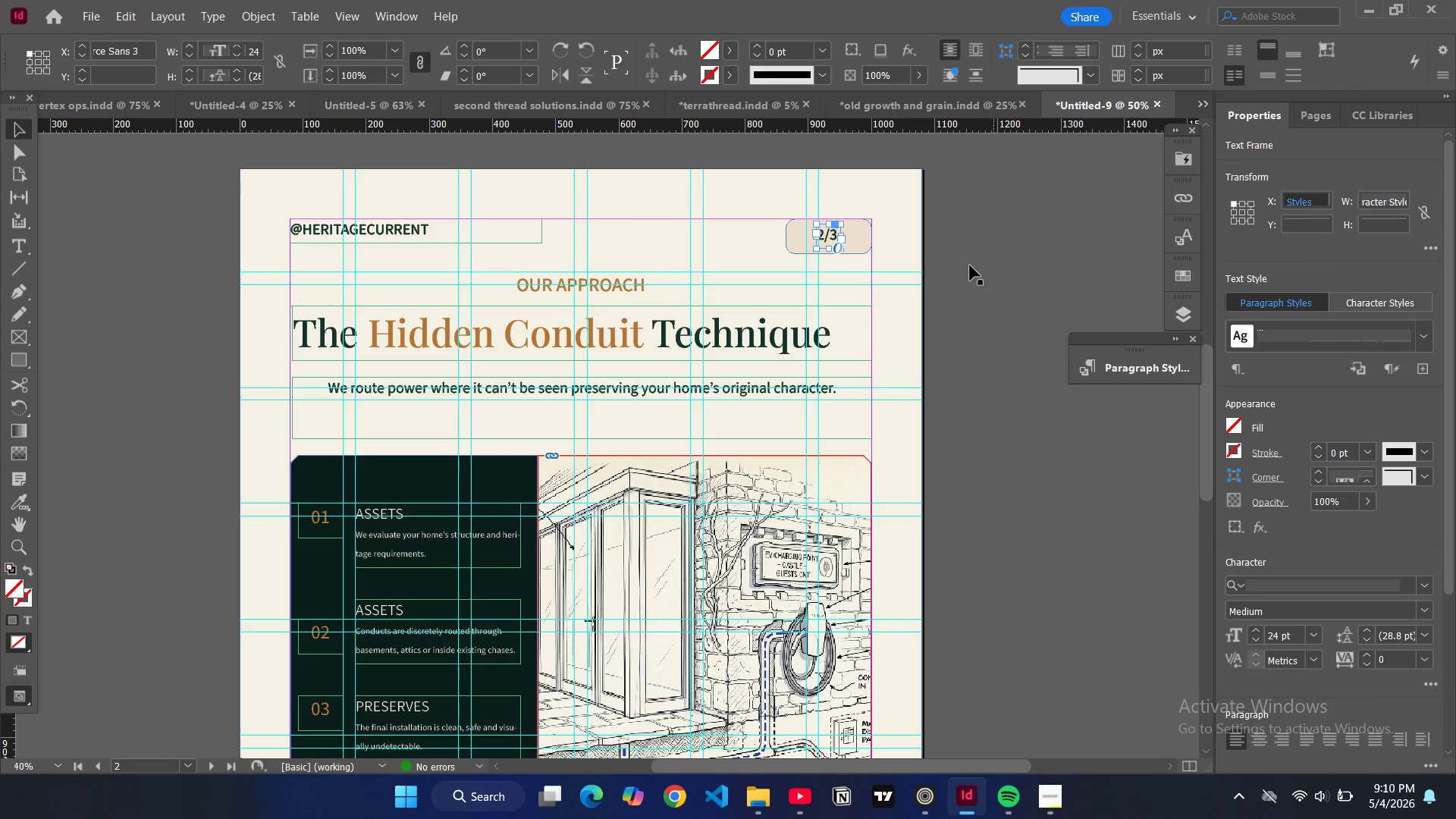 
left_click([971, 263])
 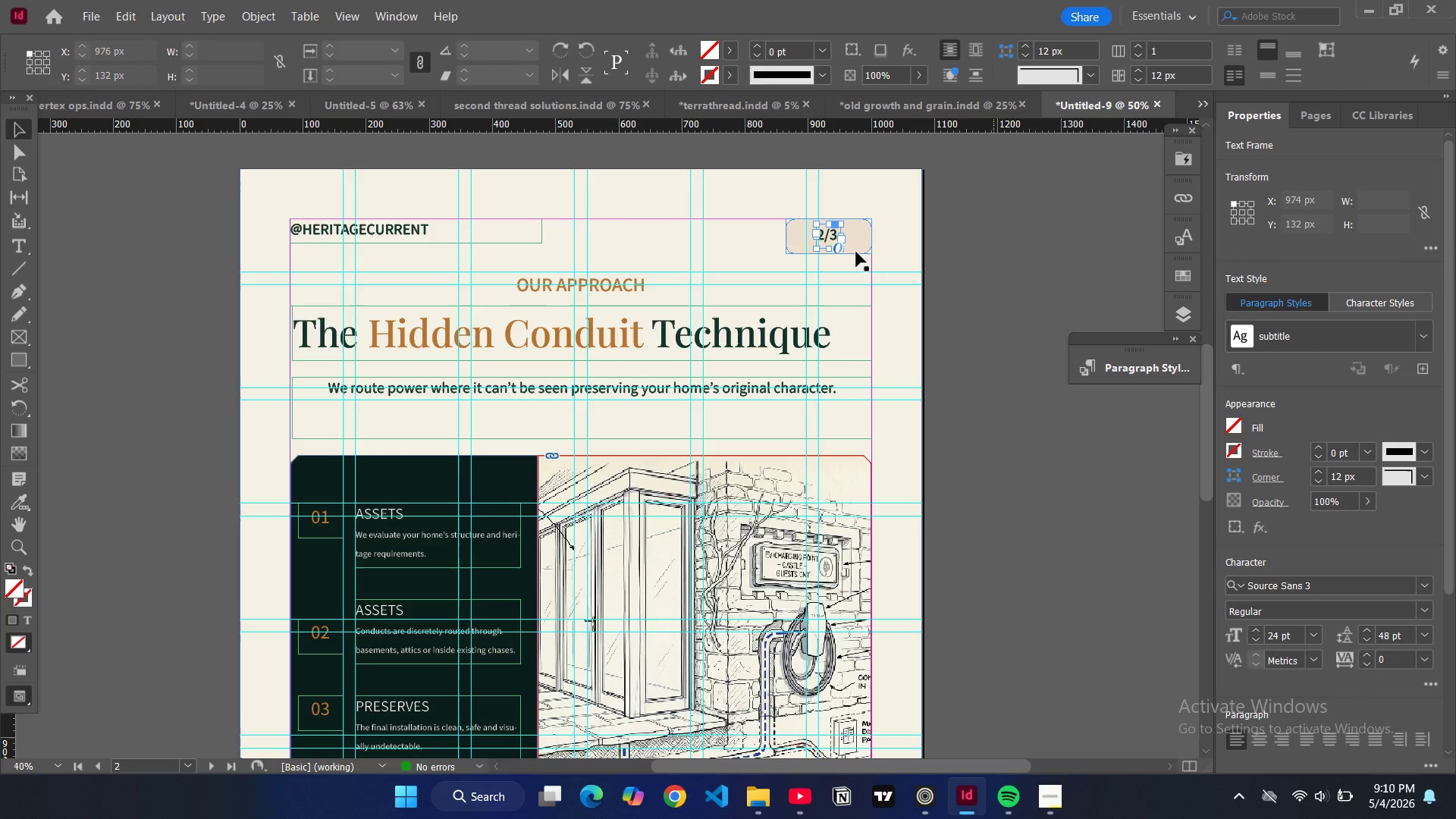 
left_click([856, 252])
 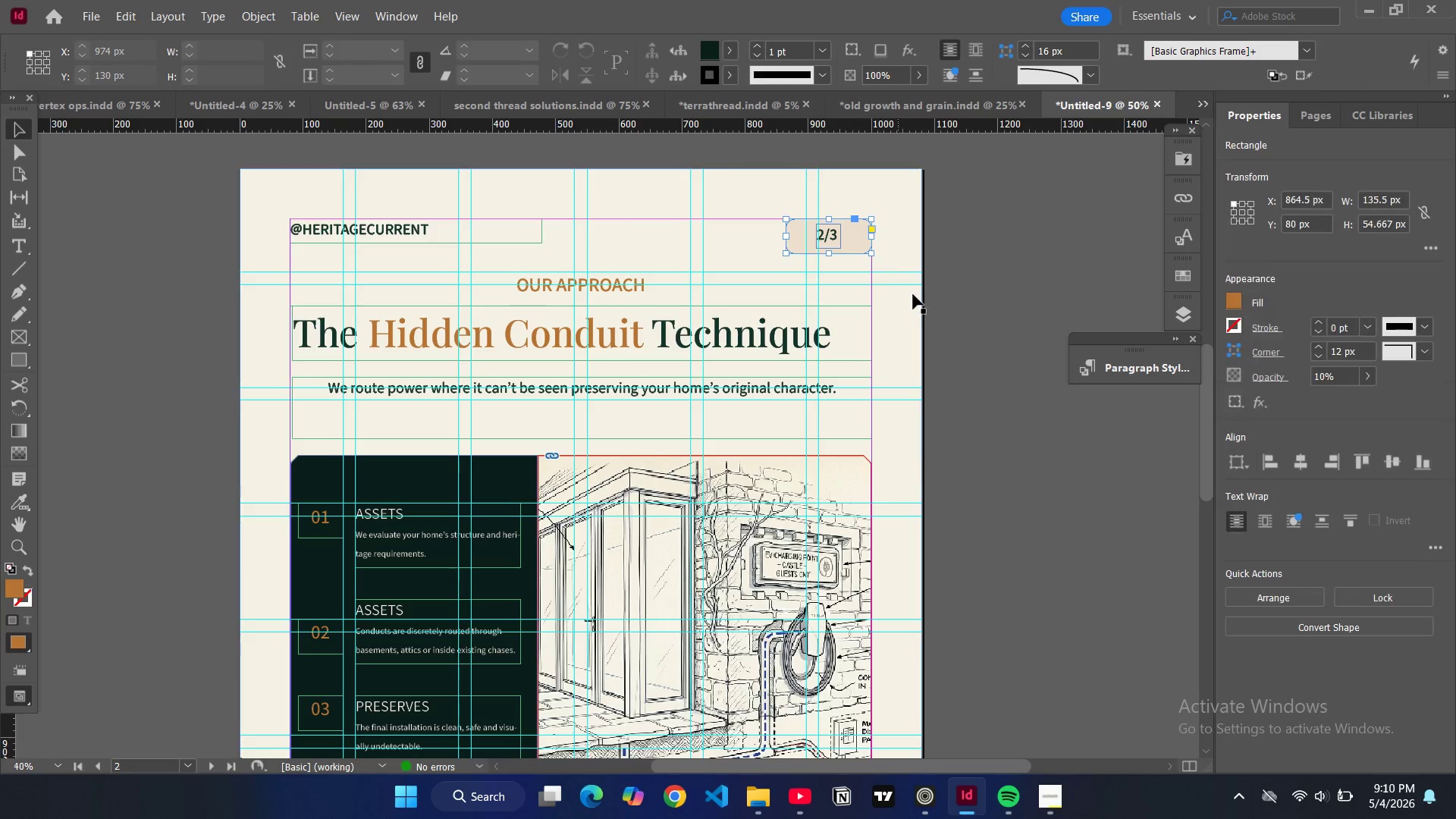 
key(Control+C)
 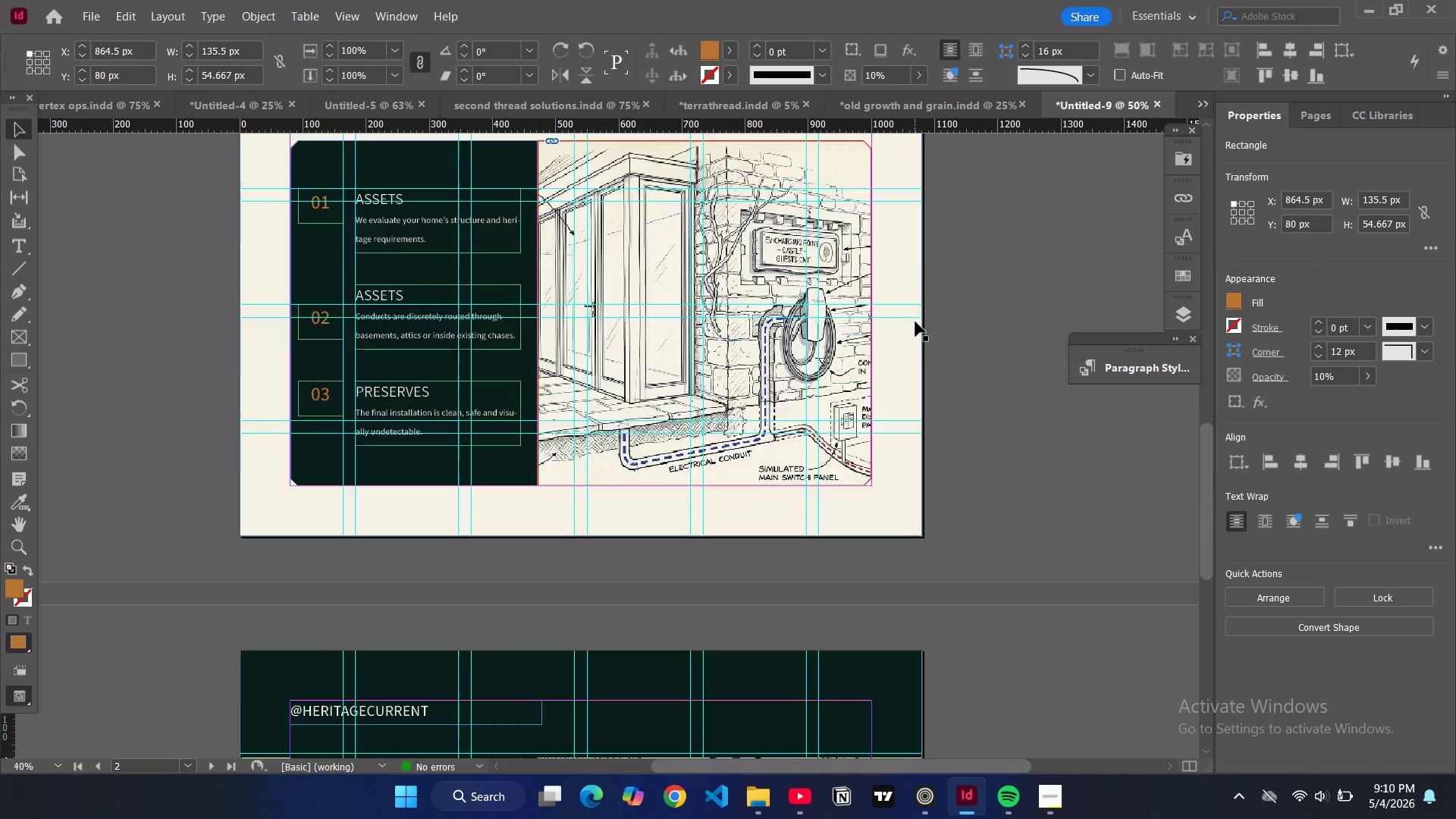 
scroll: coordinate [890, 364], scroll_direction: down, amount: 14.0
 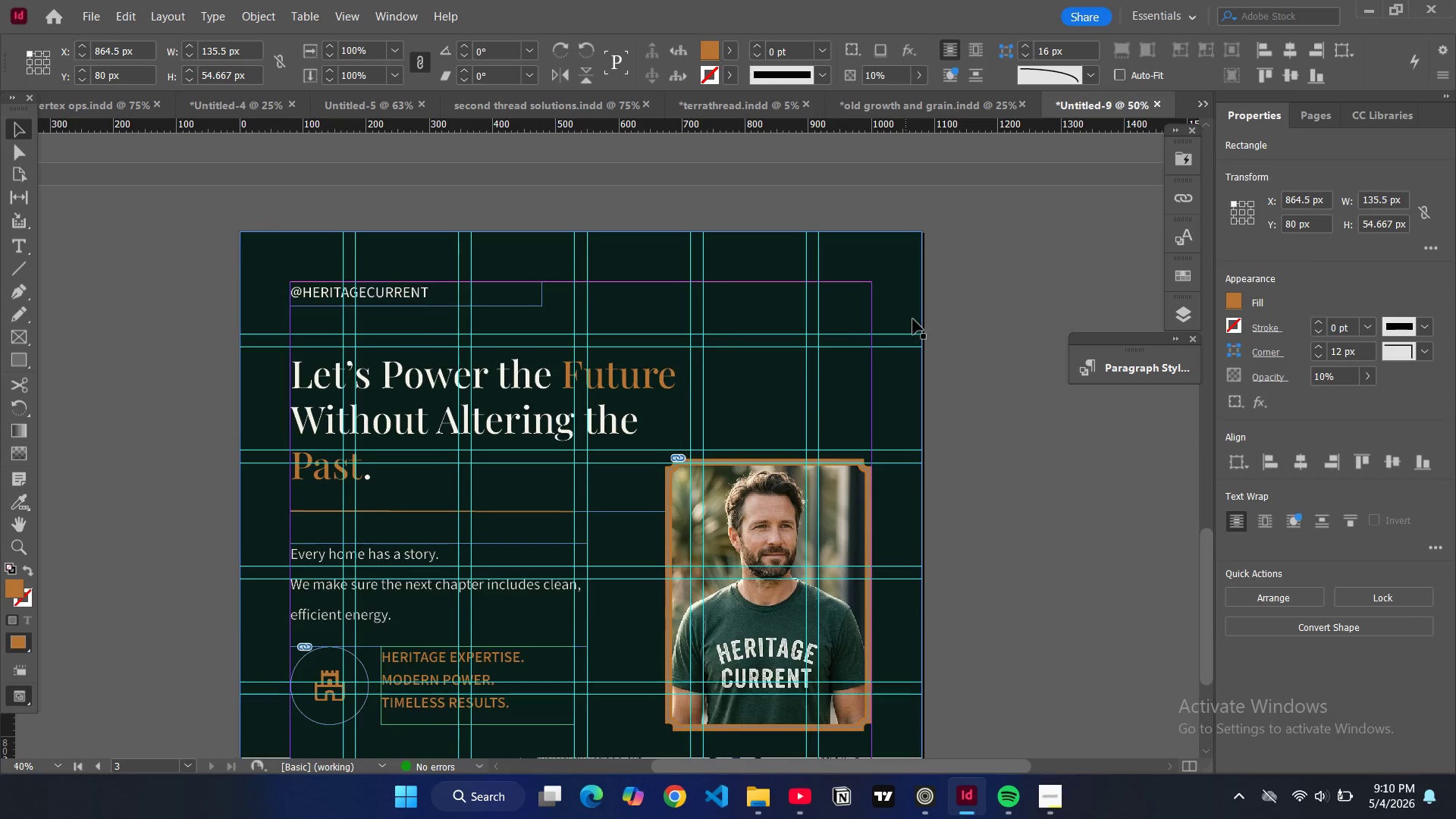 
scroll: coordinate [886, 297], scroll_direction: up, amount: 32.0
 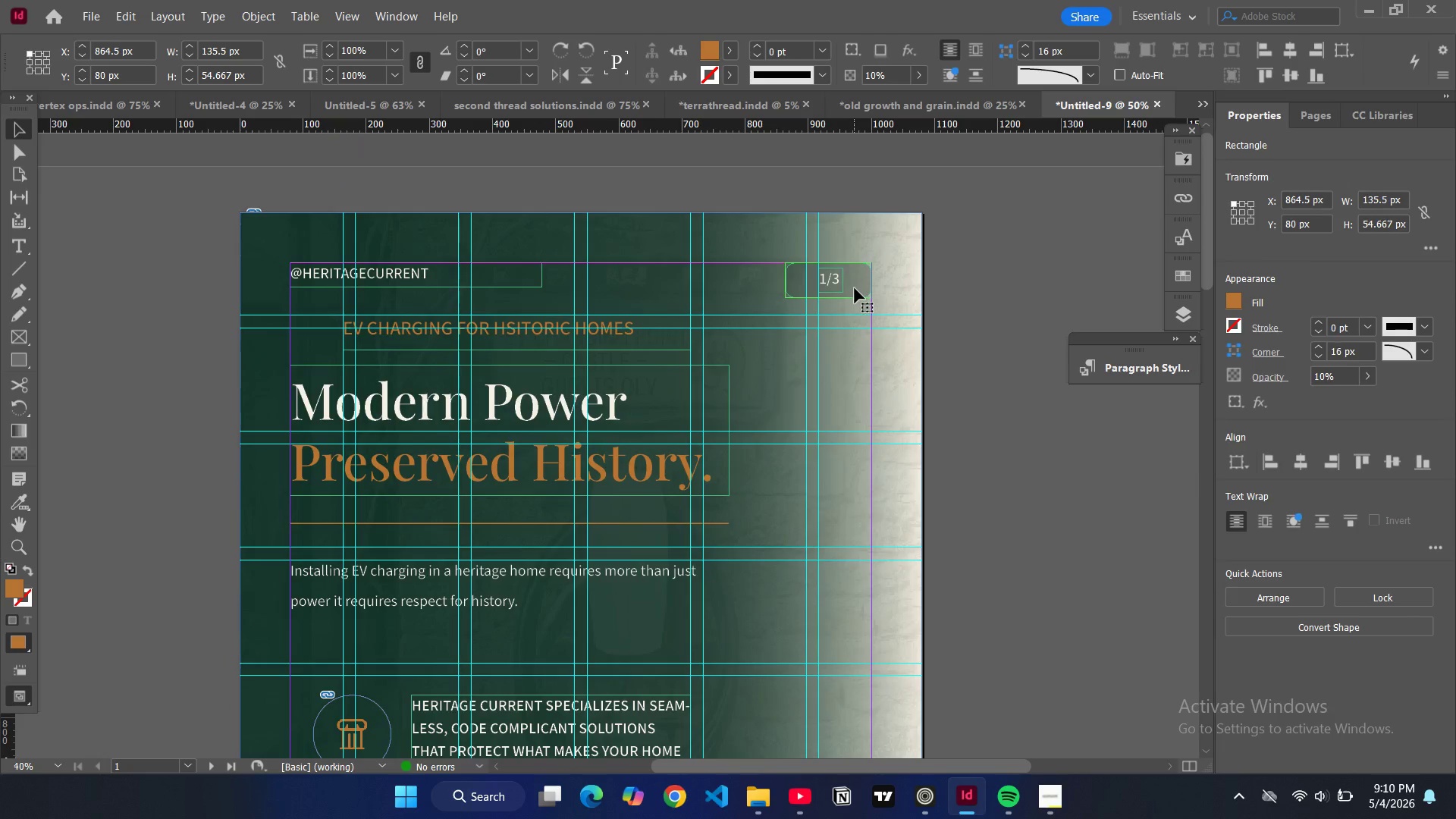 
left_click([855, 288])
 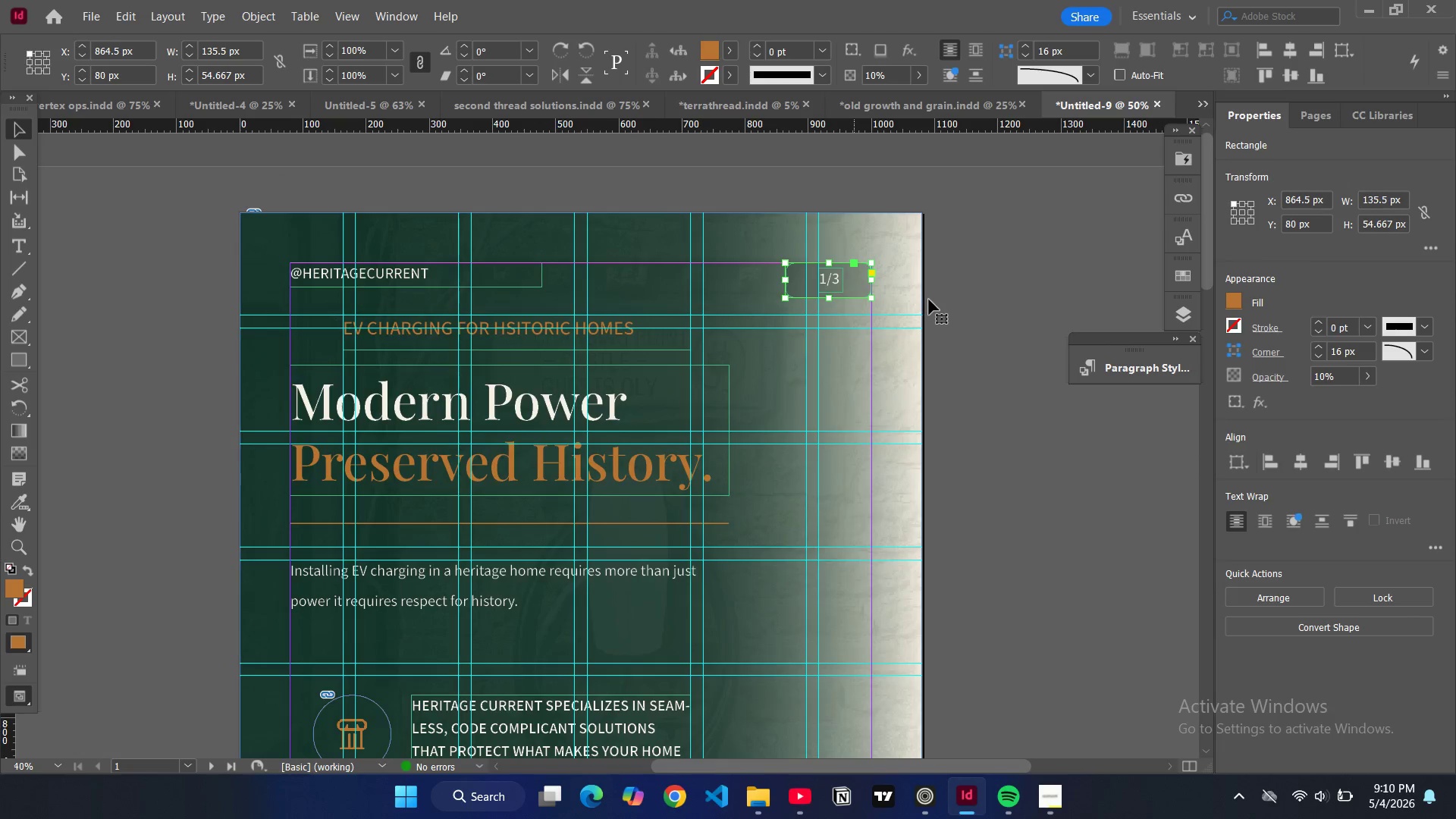 
key(Control+C)
 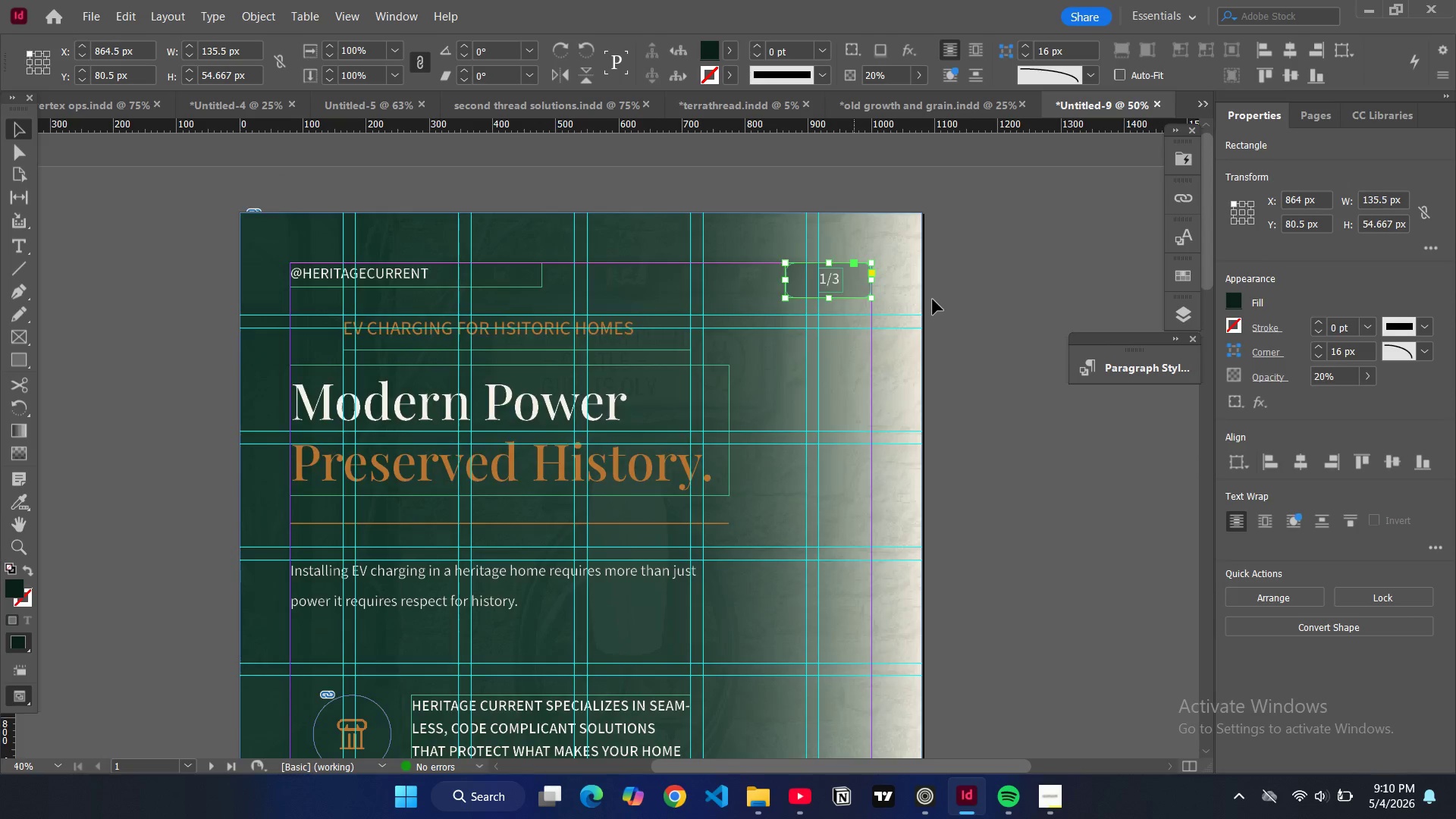 
scroll: coordinate [930, 320], scroll_direction: down, amount: 31.0
 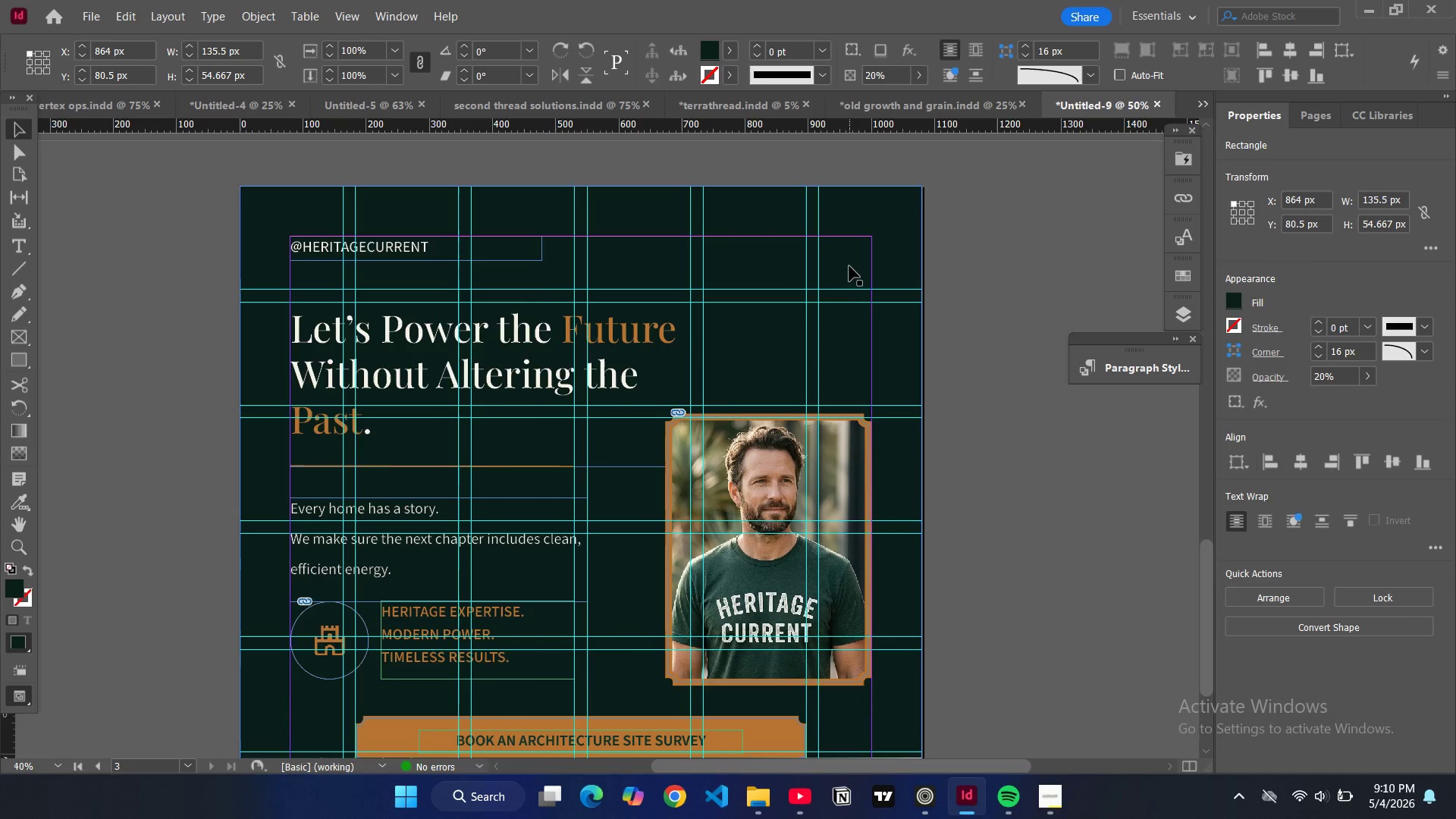 
left_click([849, 266])
 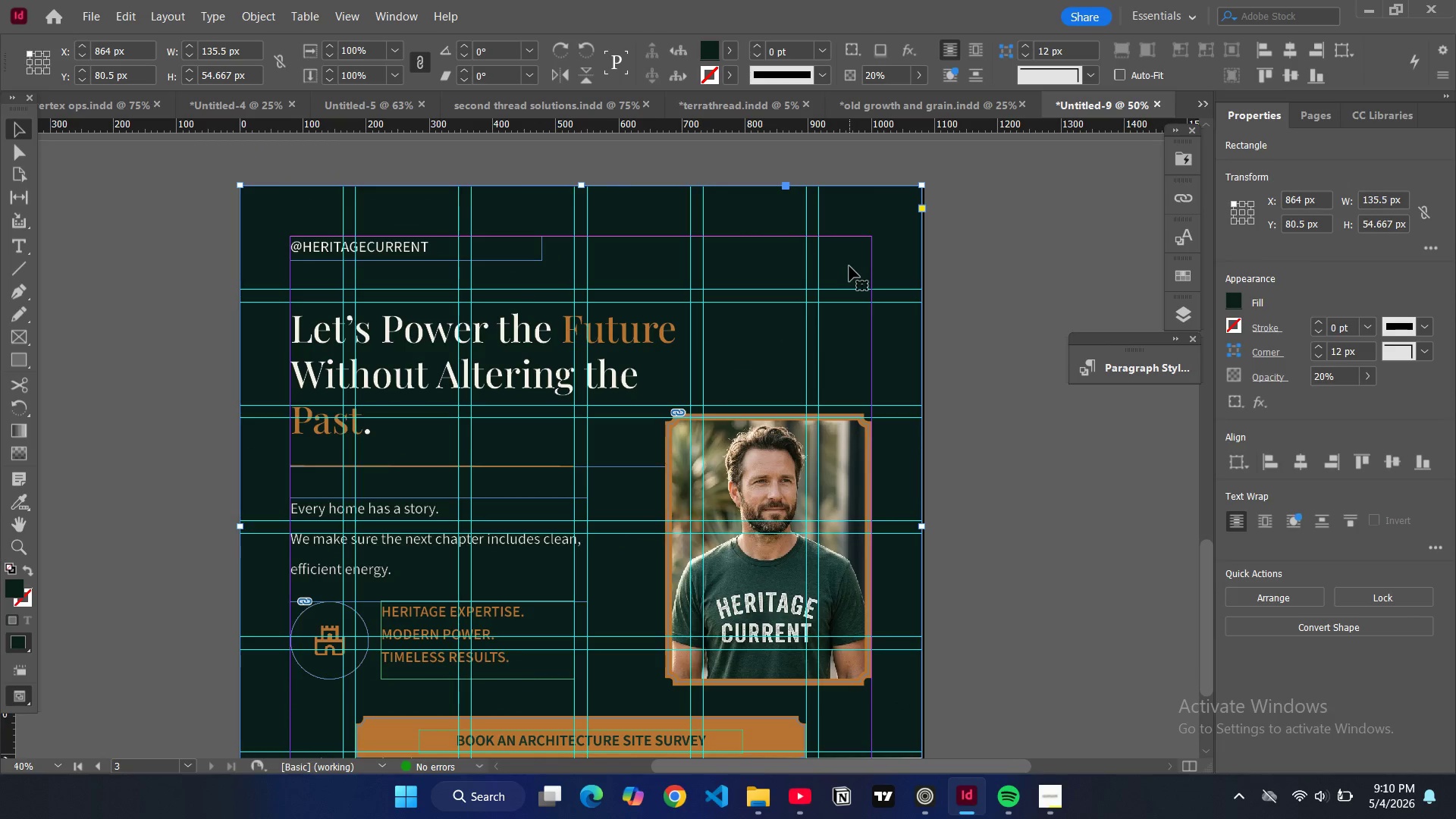 
key(Control+V)
 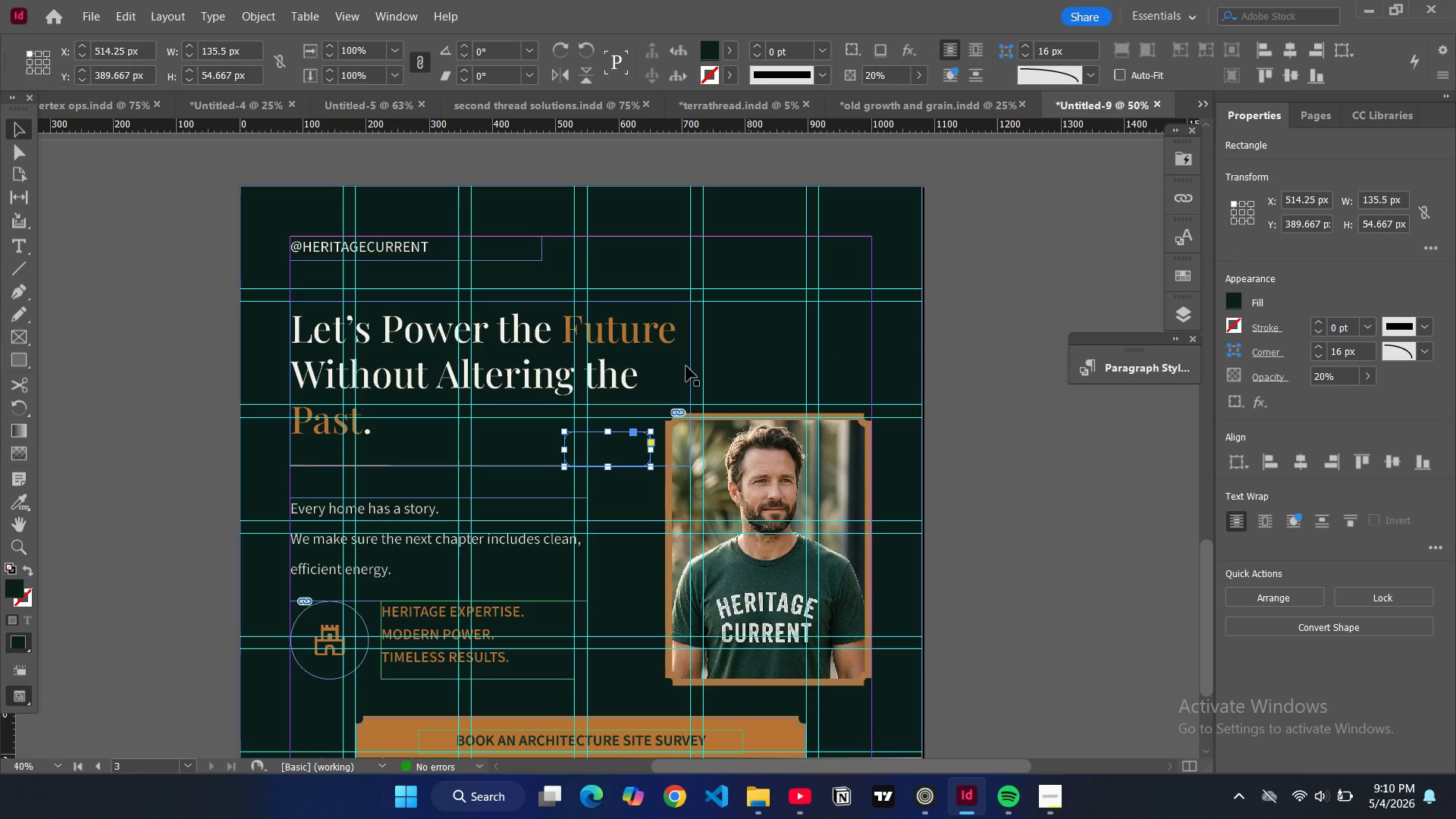 
left_click_drag(start_coordinate=[623, 446], to_coordinate=[843, 250])
 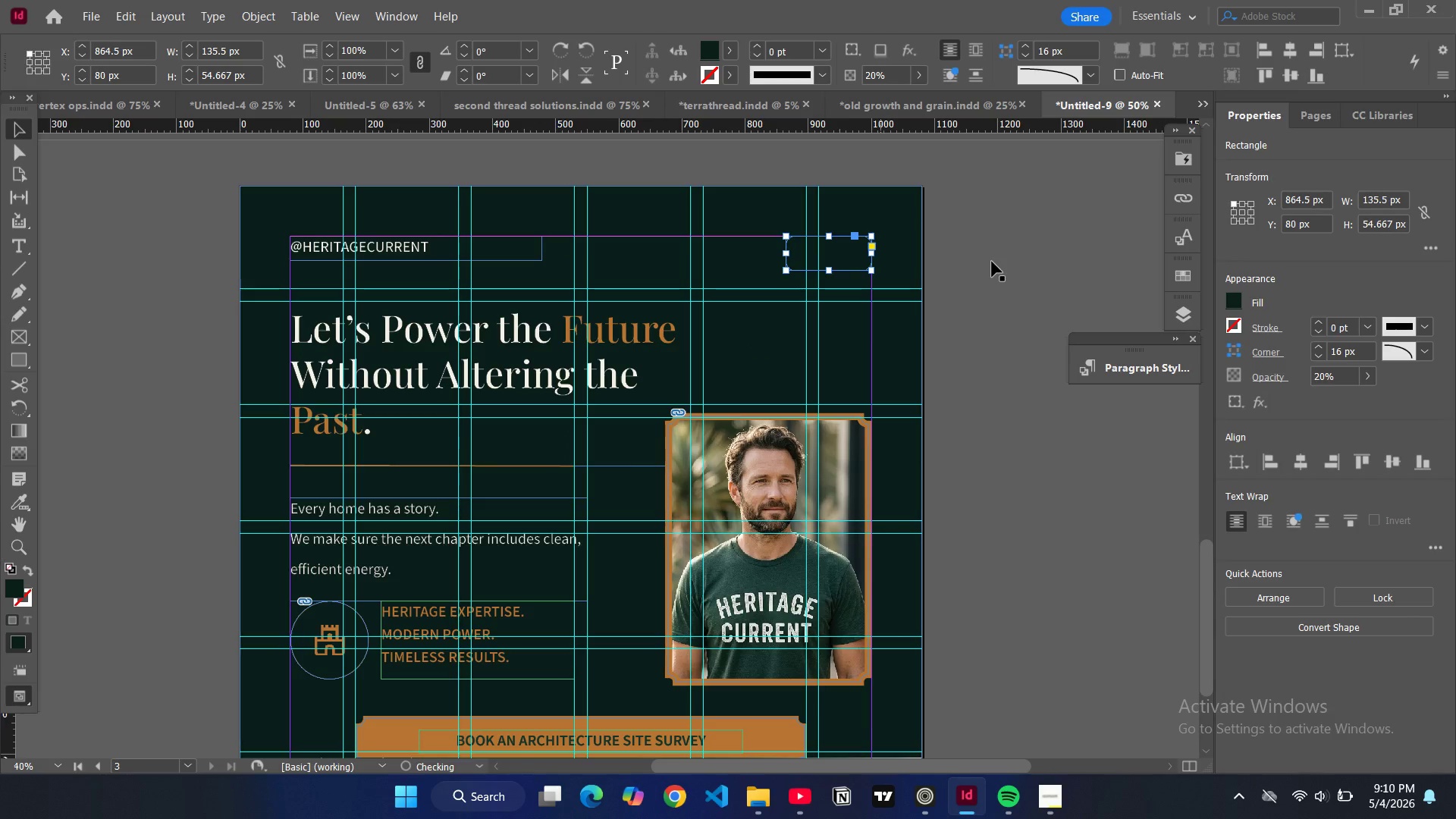 
left_click([992, 262])
 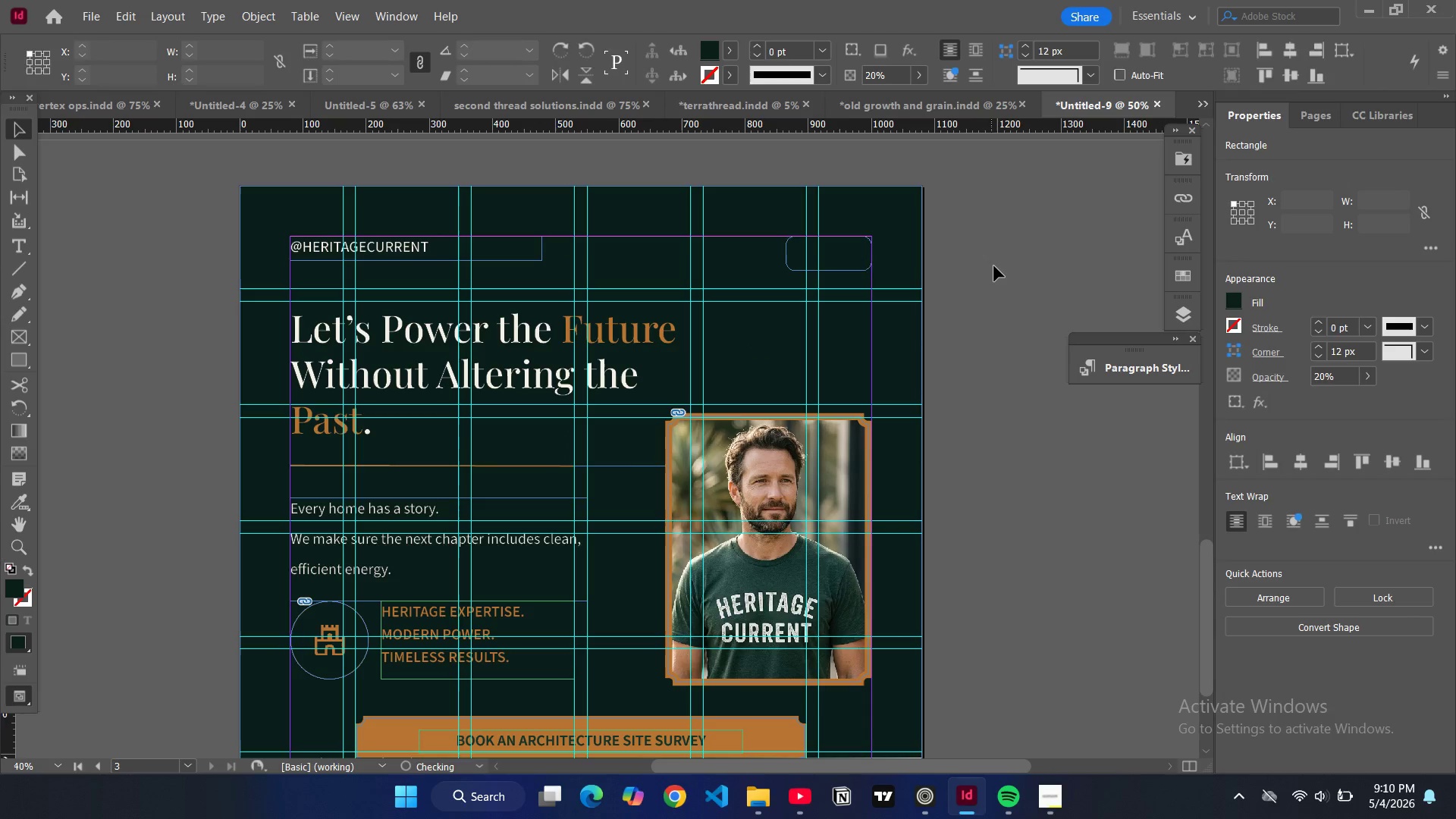 
scroll: coordinate [994, 266], scroll_direction: up, amount: 4.0
 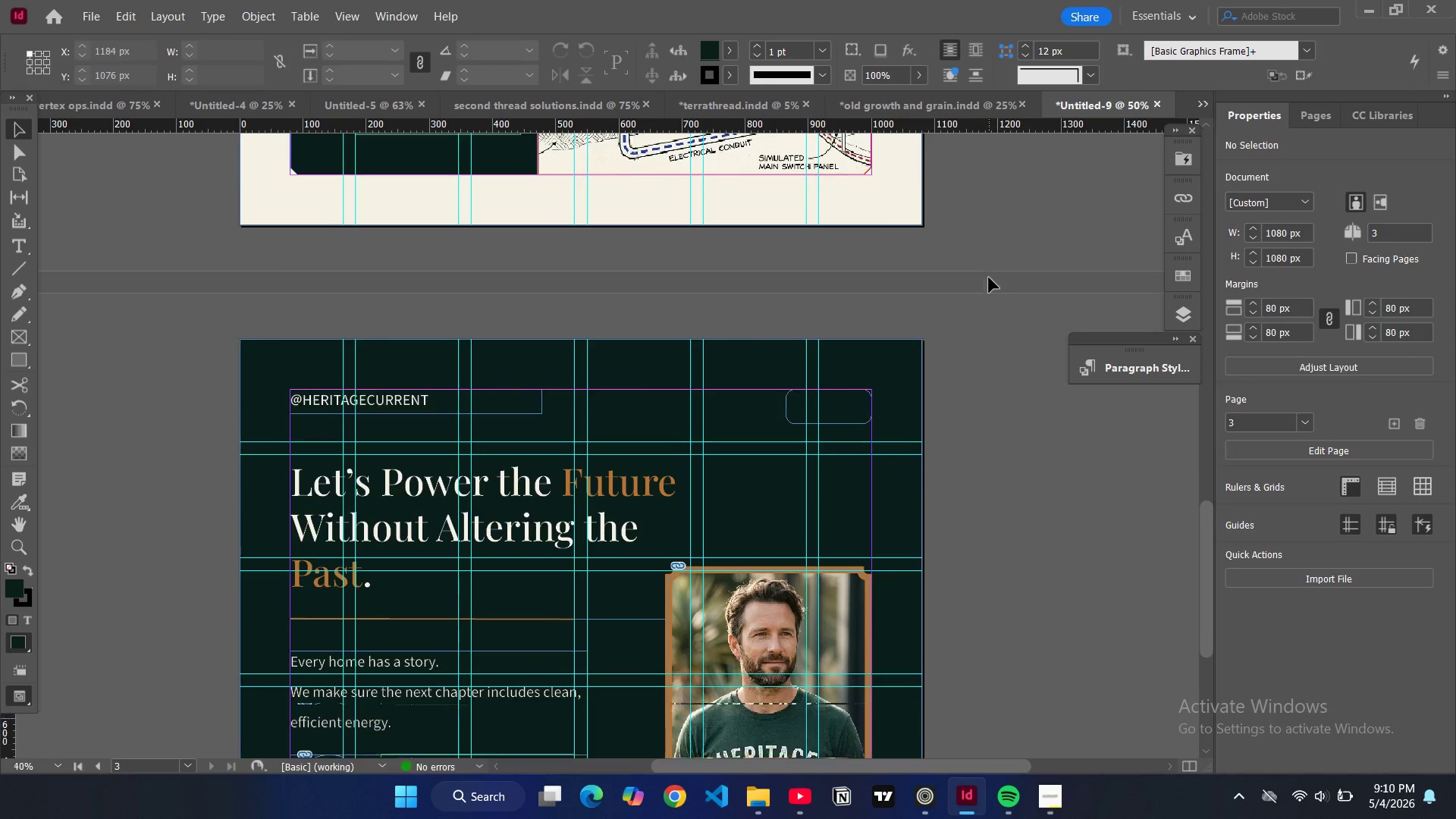 
scroll: coordinate [988, 278], scroll_direction: down, amount: 3.0
 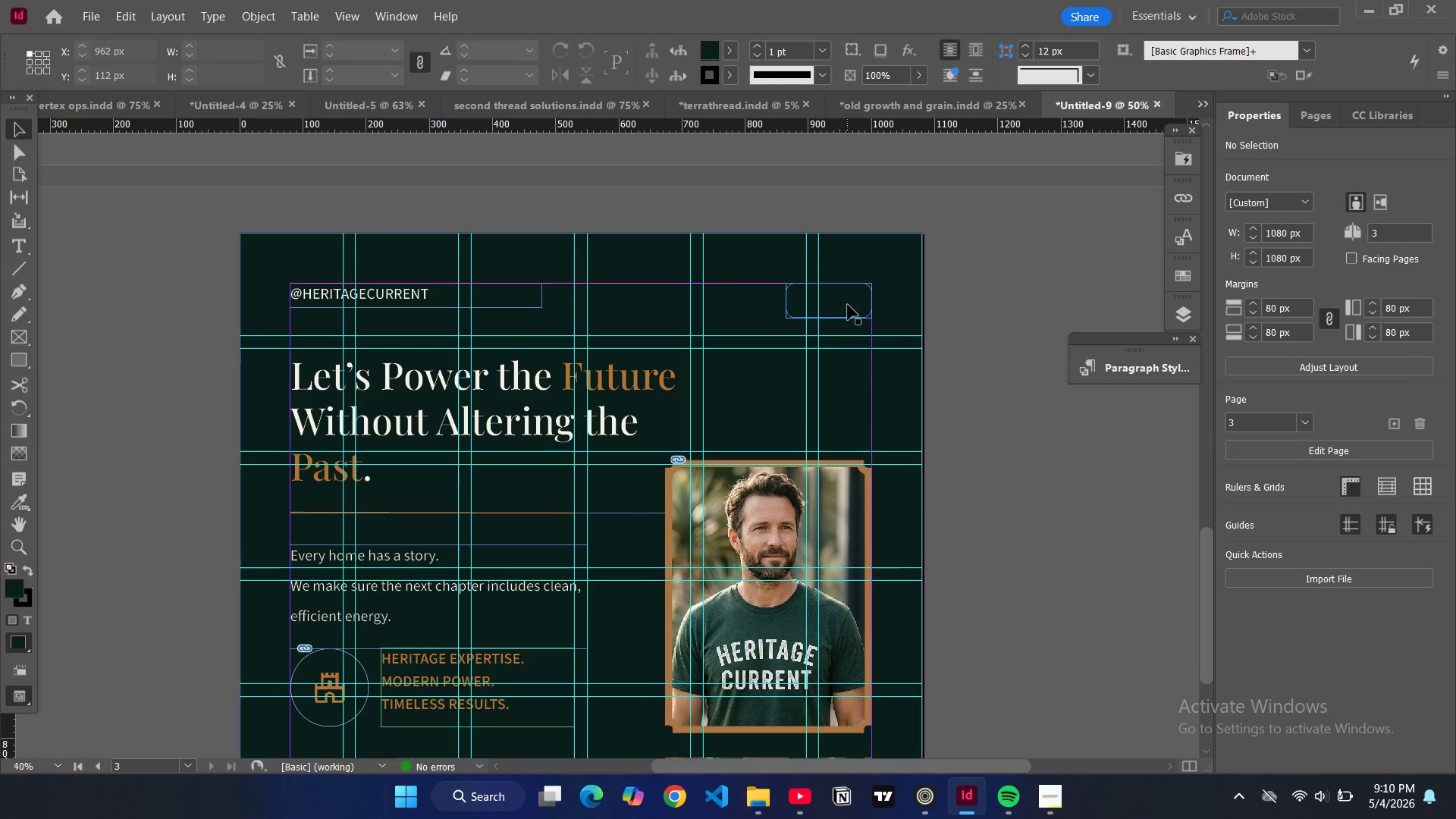 
left_click([848, 305])
 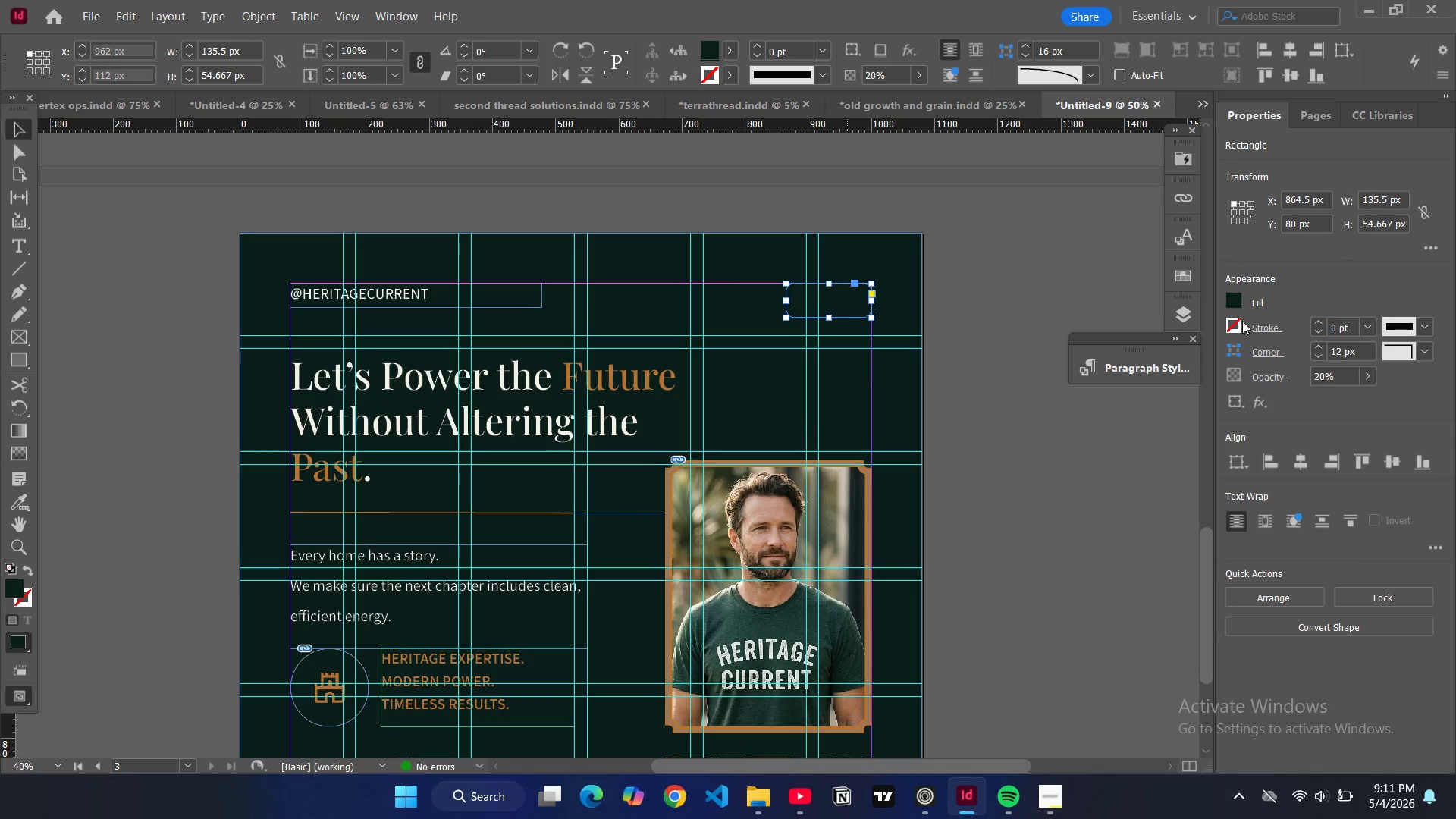 
left_click([1235, 298])
 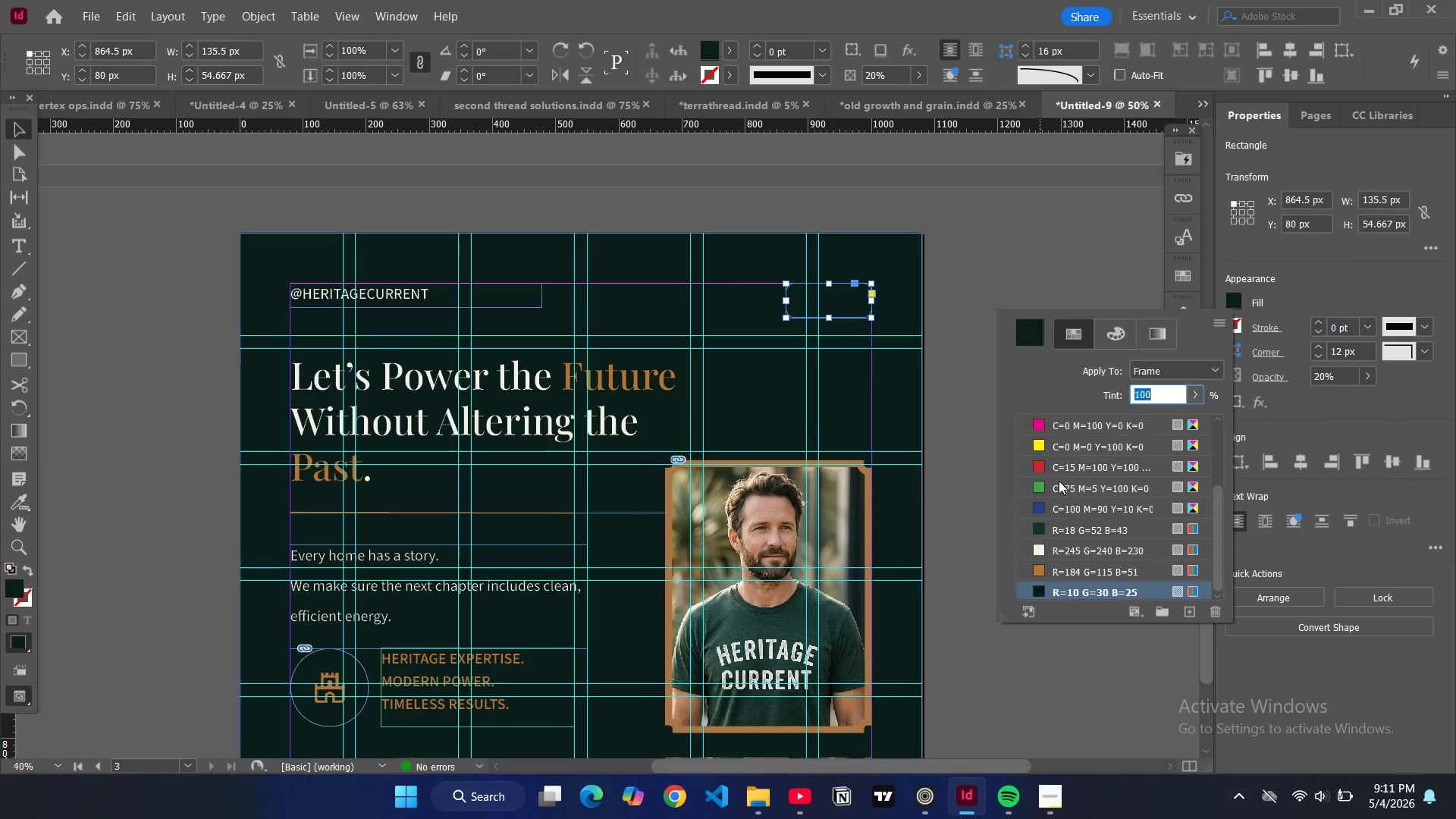 
scroll: coordinate [1094, 512], scroll_direction: down, amount: 5.0
 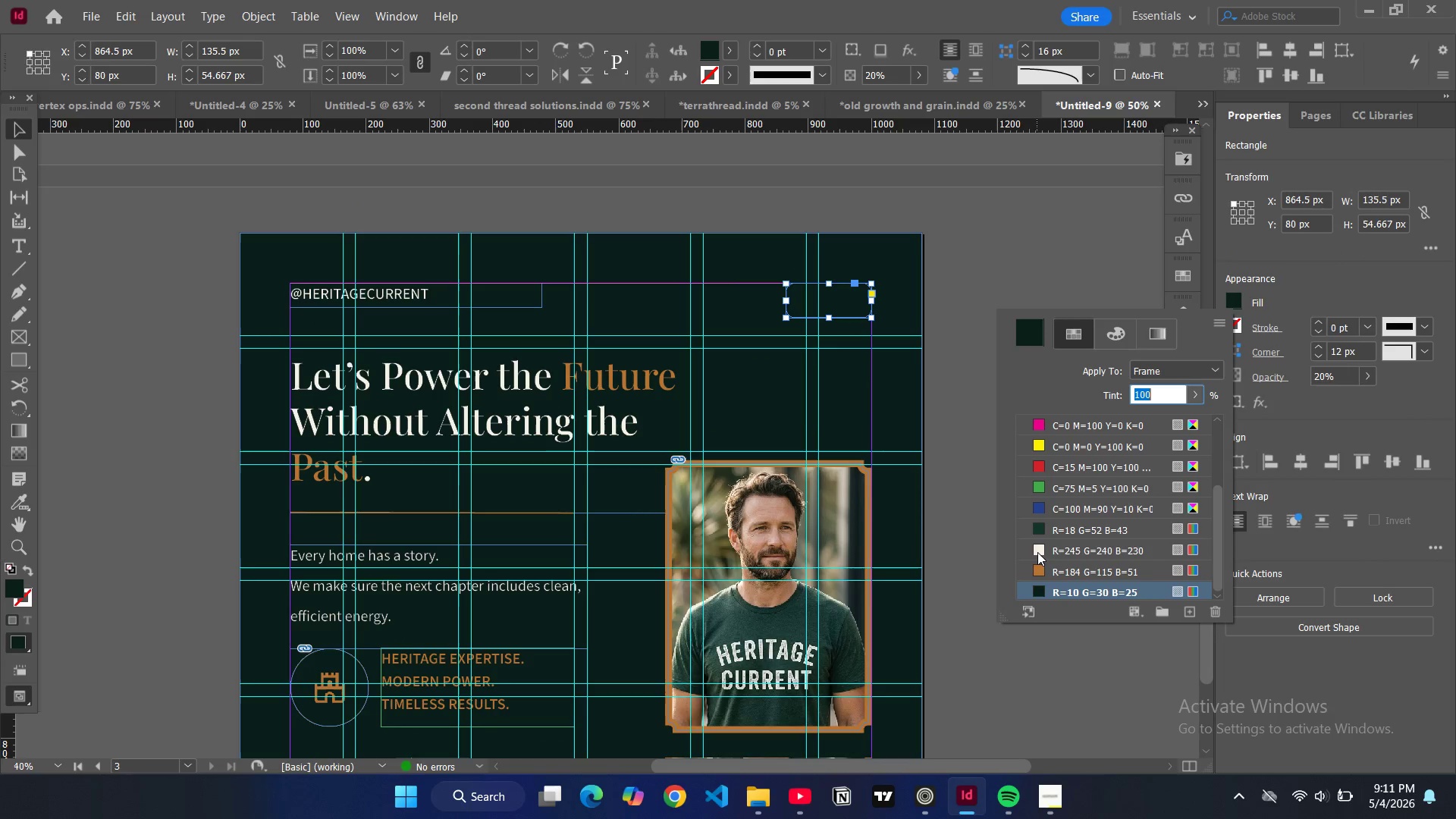 
left_click([1037, 552])
 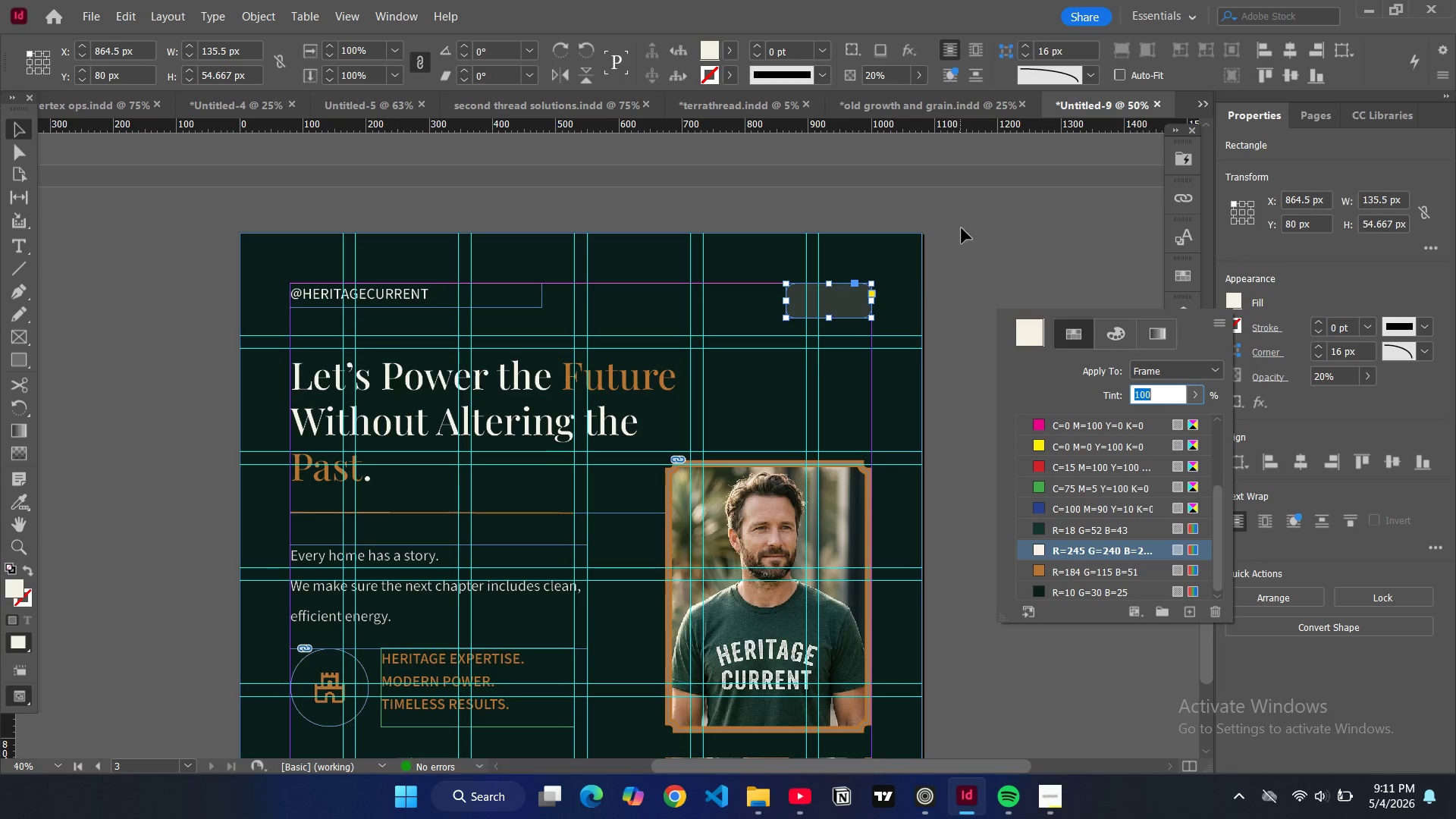 
left_click([962, 228])
 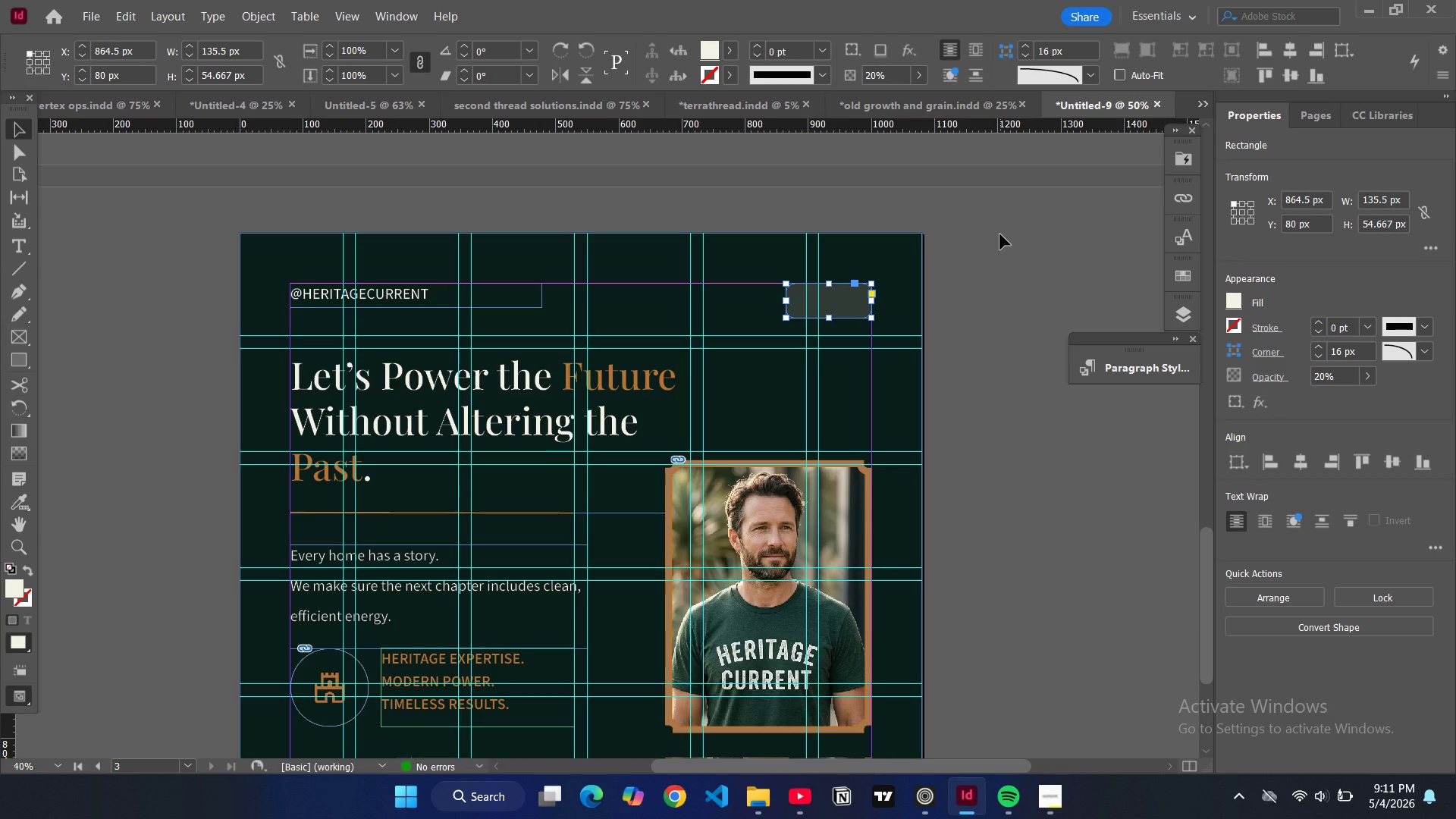 
scroll: coordinate [996, 234], scroll_direction: up, amount: 29.0
 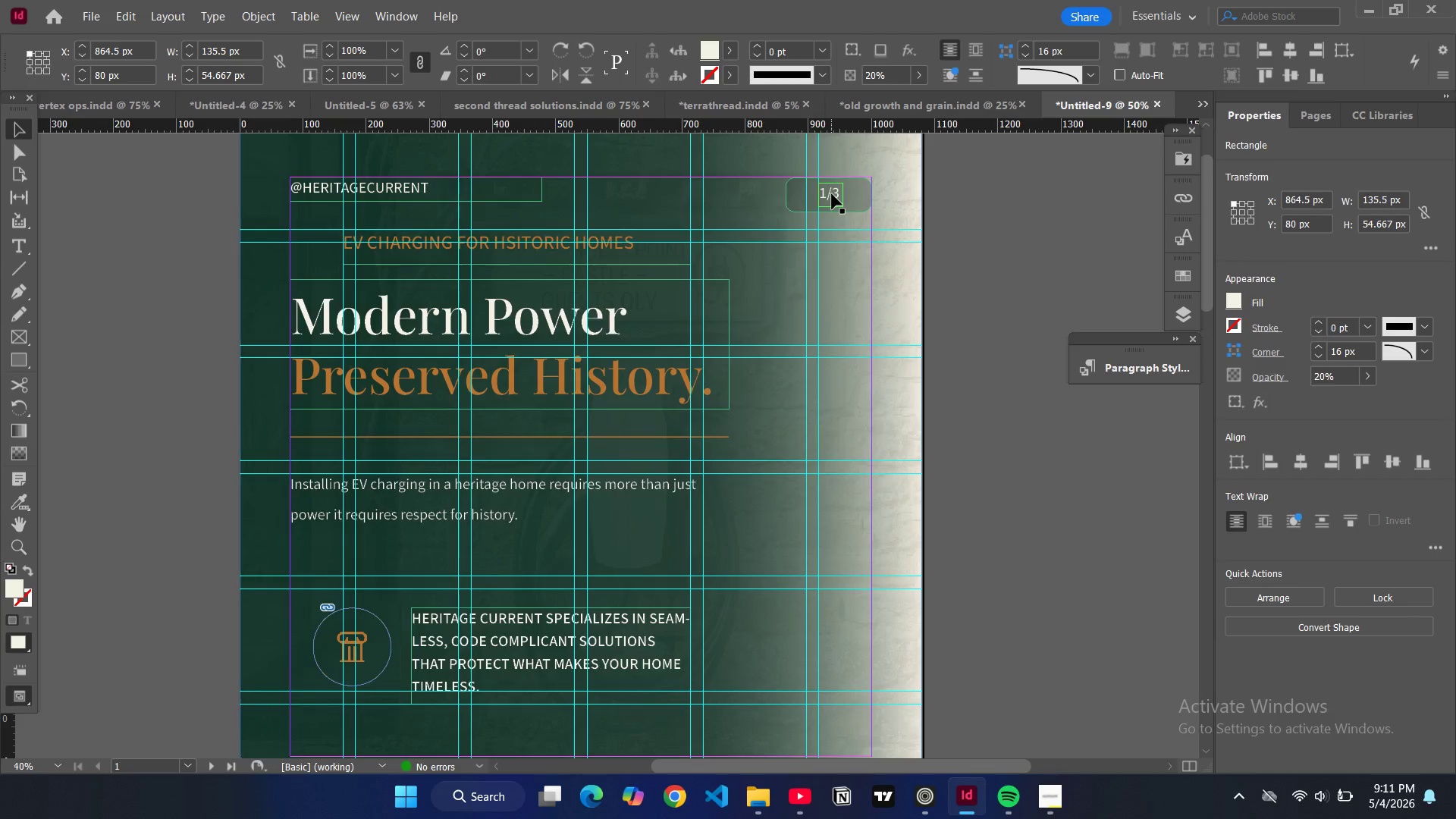 
left_click([832, 194])
 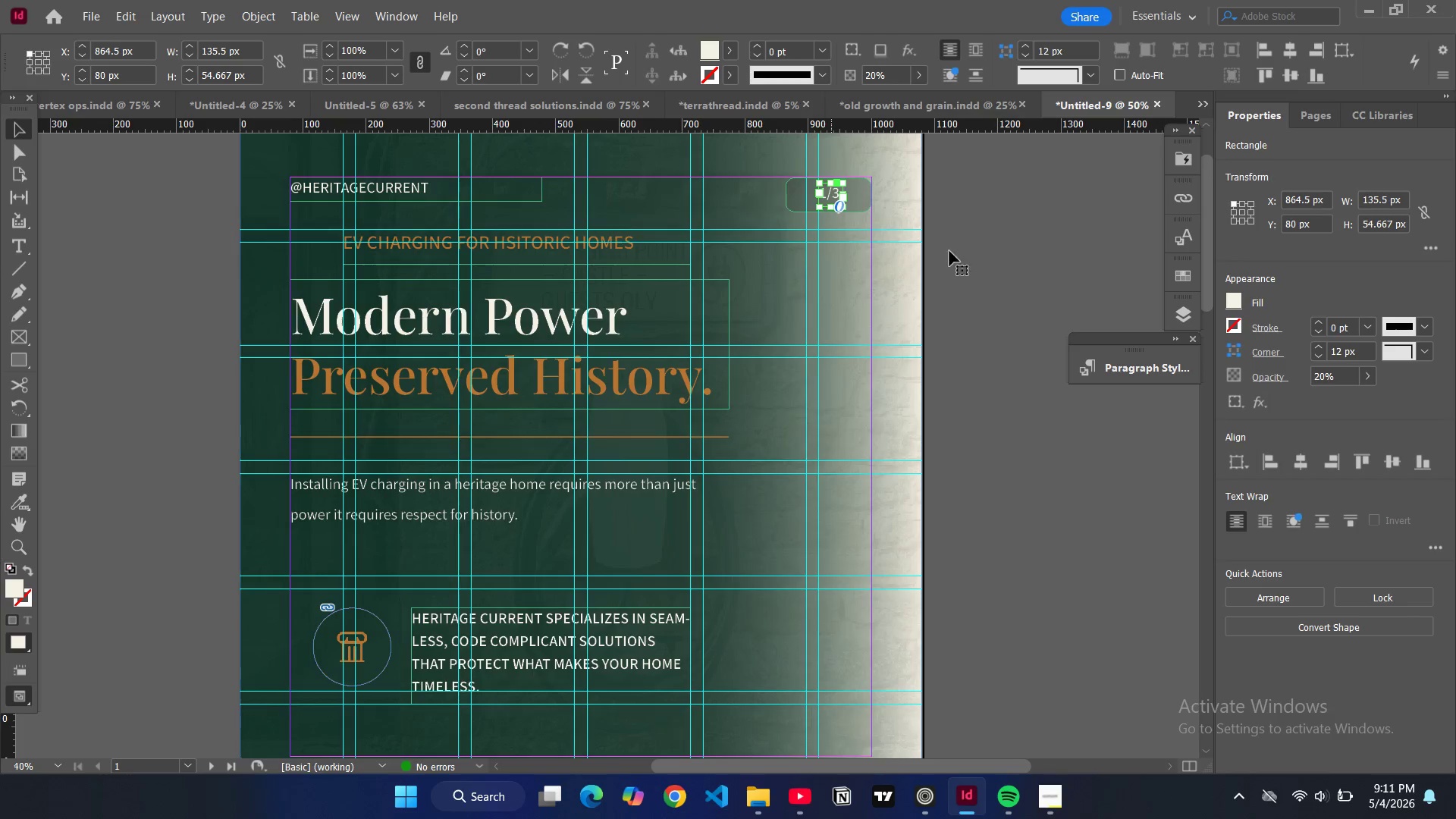 
key(Control+C)
 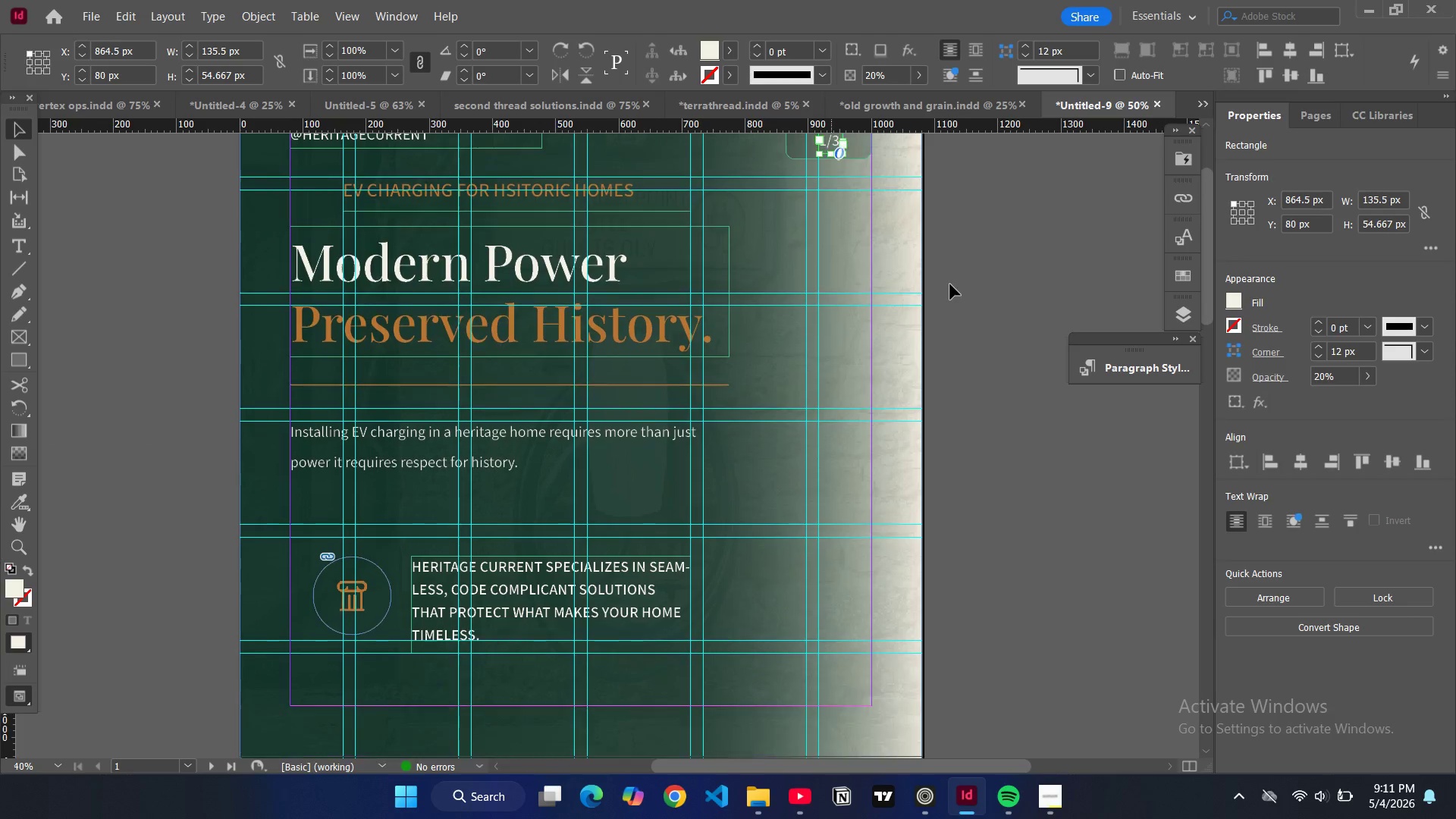 
scroll: coordinate [934, 431], scroll_direction: down, amount: 28.0
 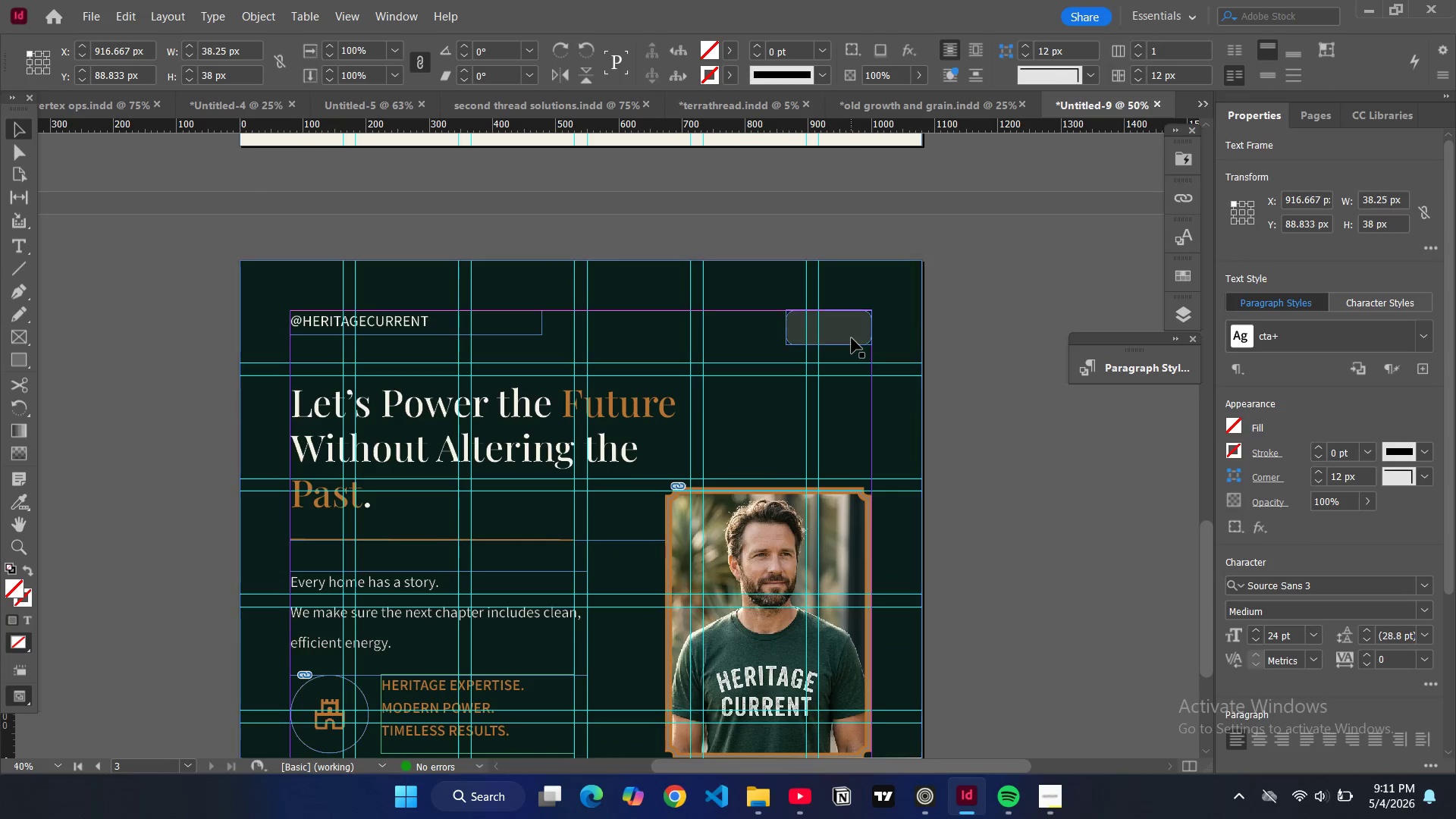 
left_click([852, 338])
 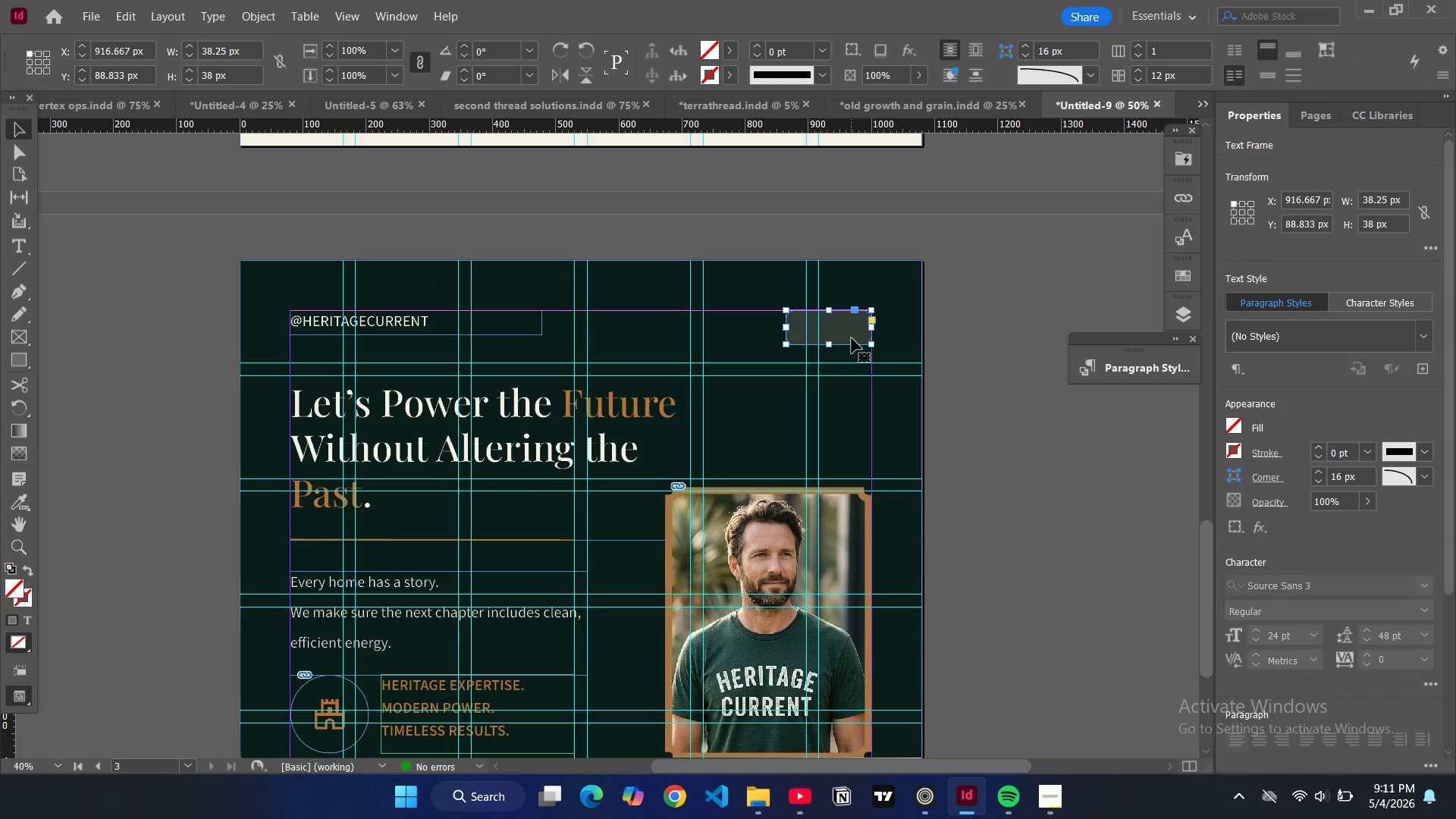 
key(Control+V)
 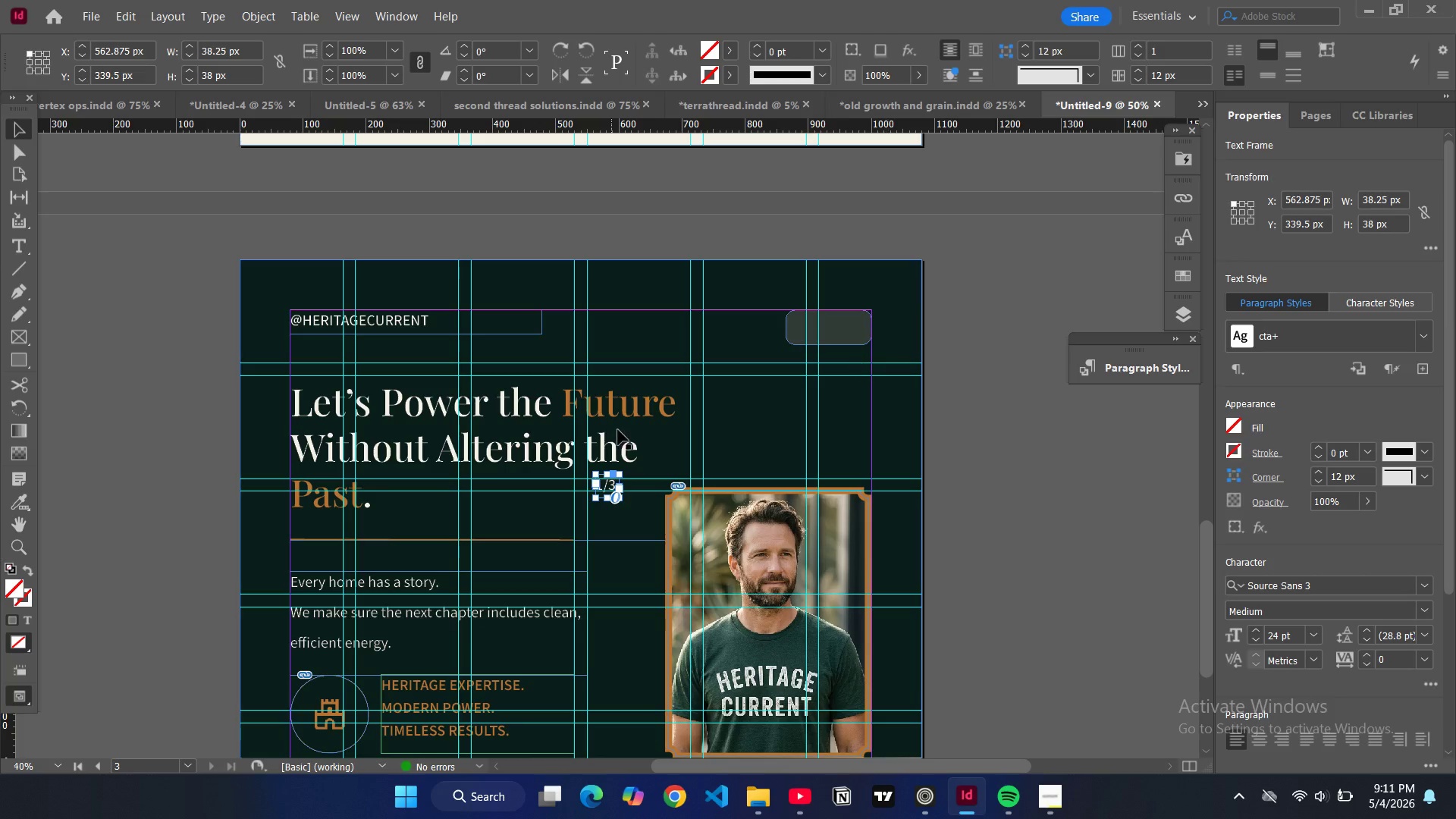 
left_click_drag(start_coordinate=[604, 484], to_coordinate=[826, 326])
 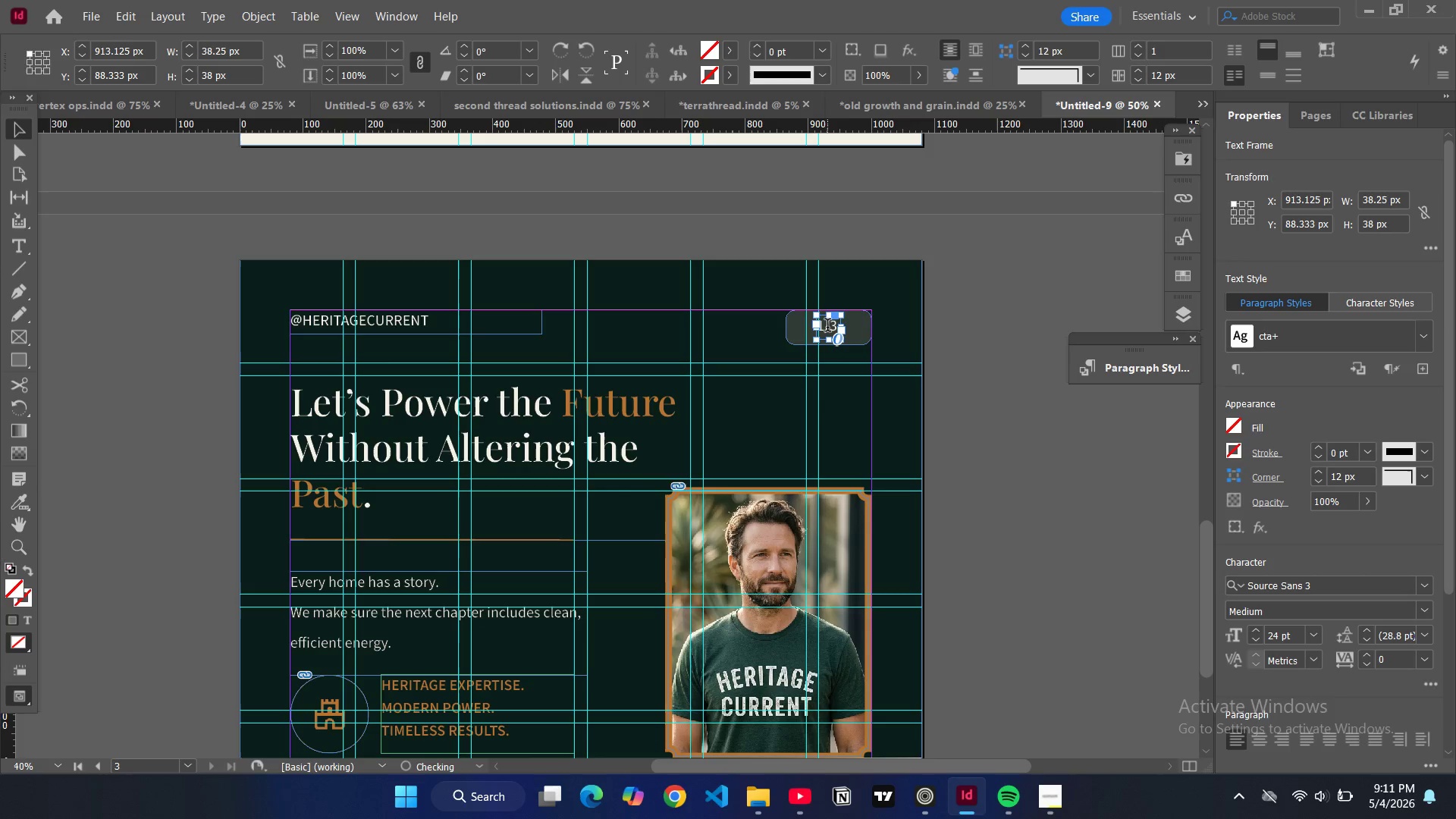 
double_click([827, 327])
 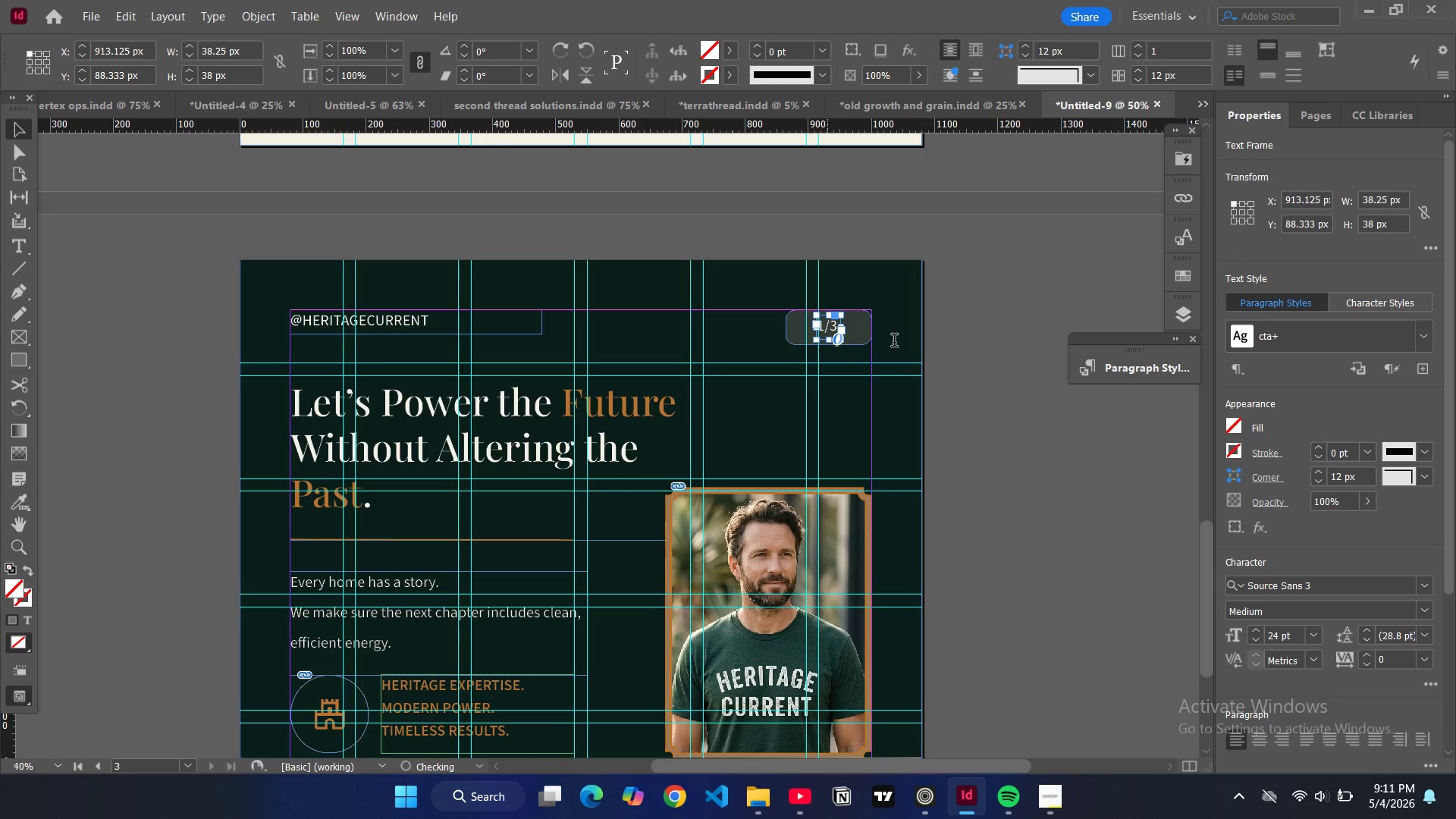 
key(ArrowLeft)
 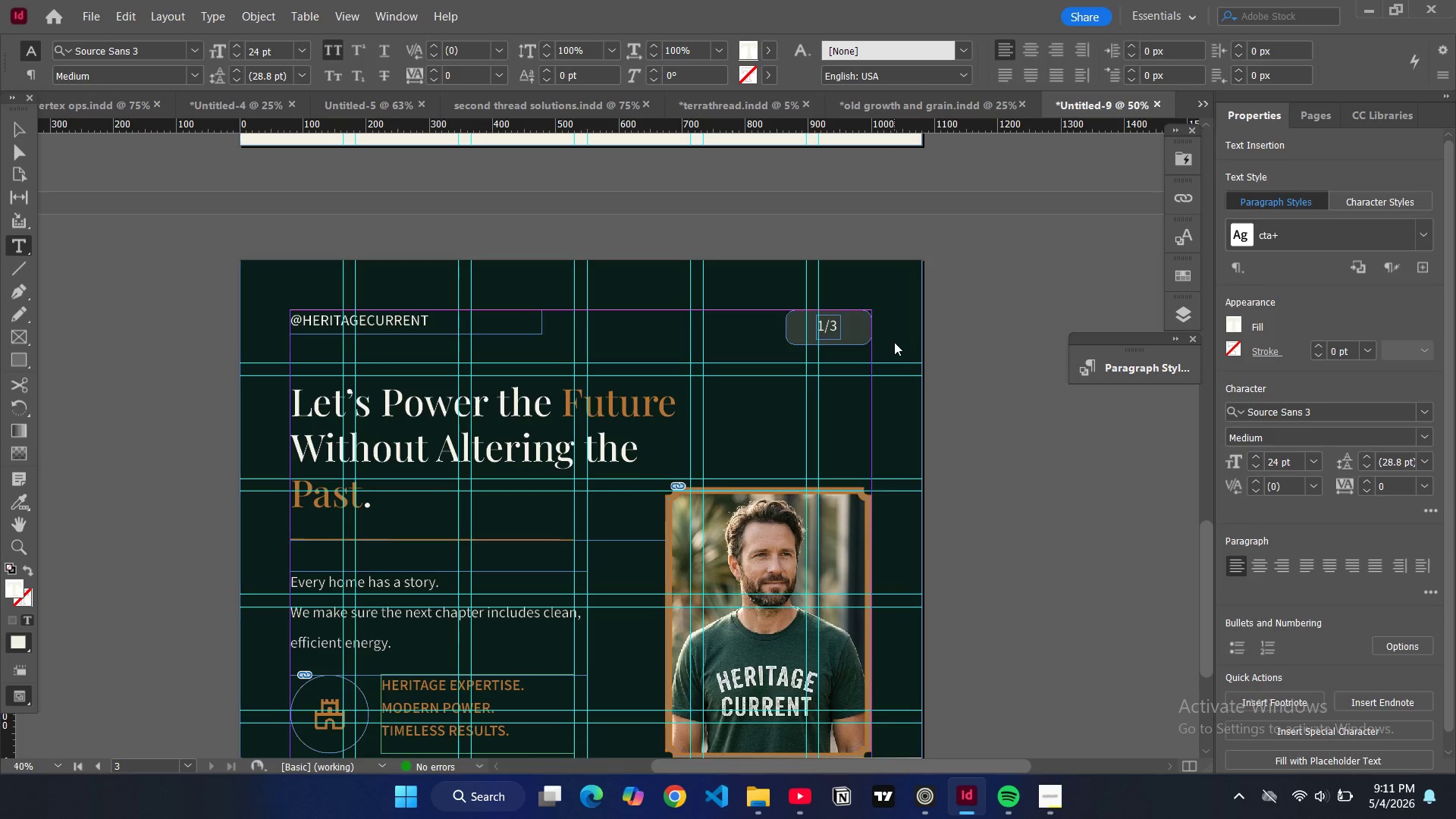 
key(Backspace)
 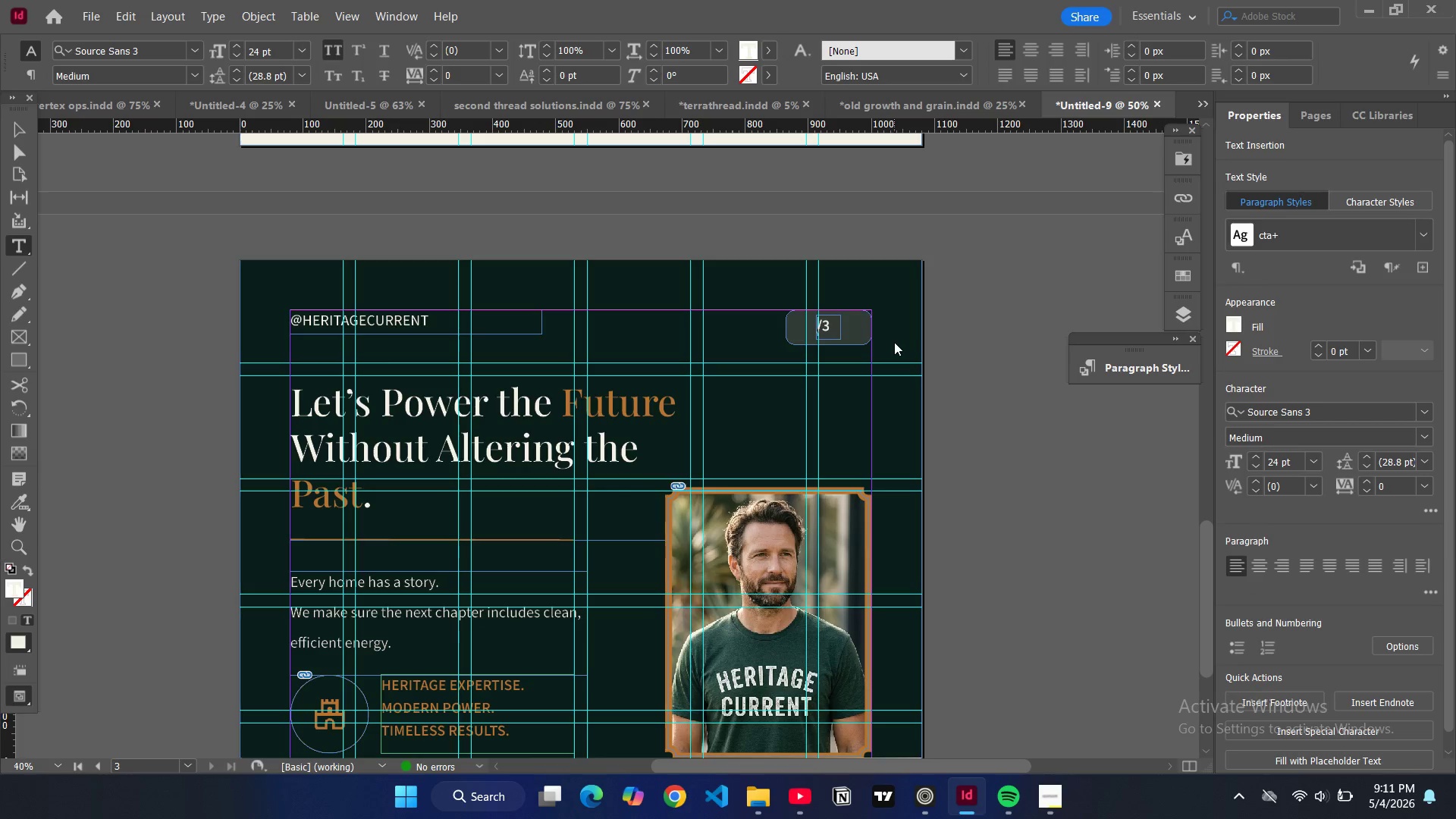 
key(3)
 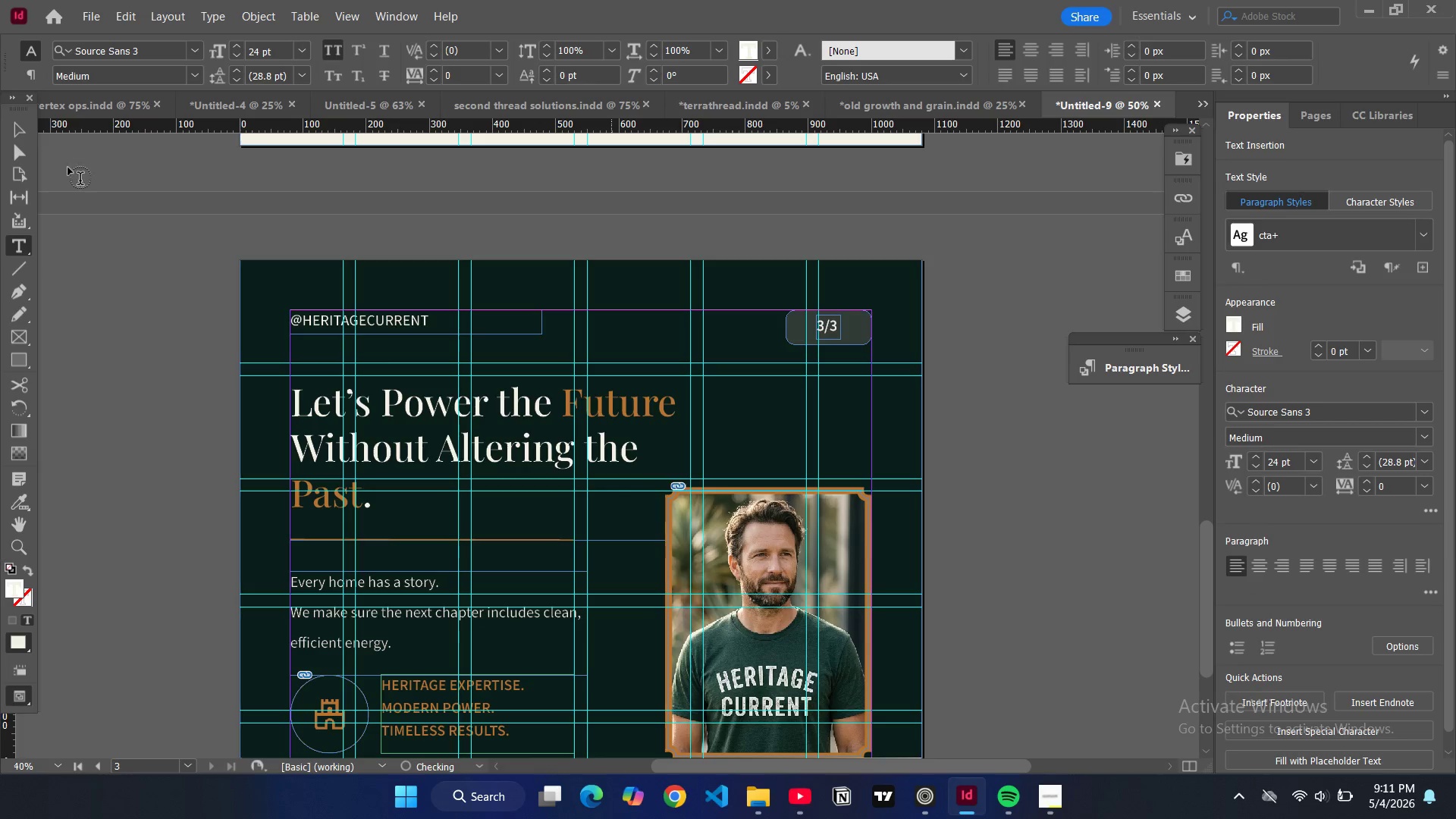 
left_click([18, 130])
 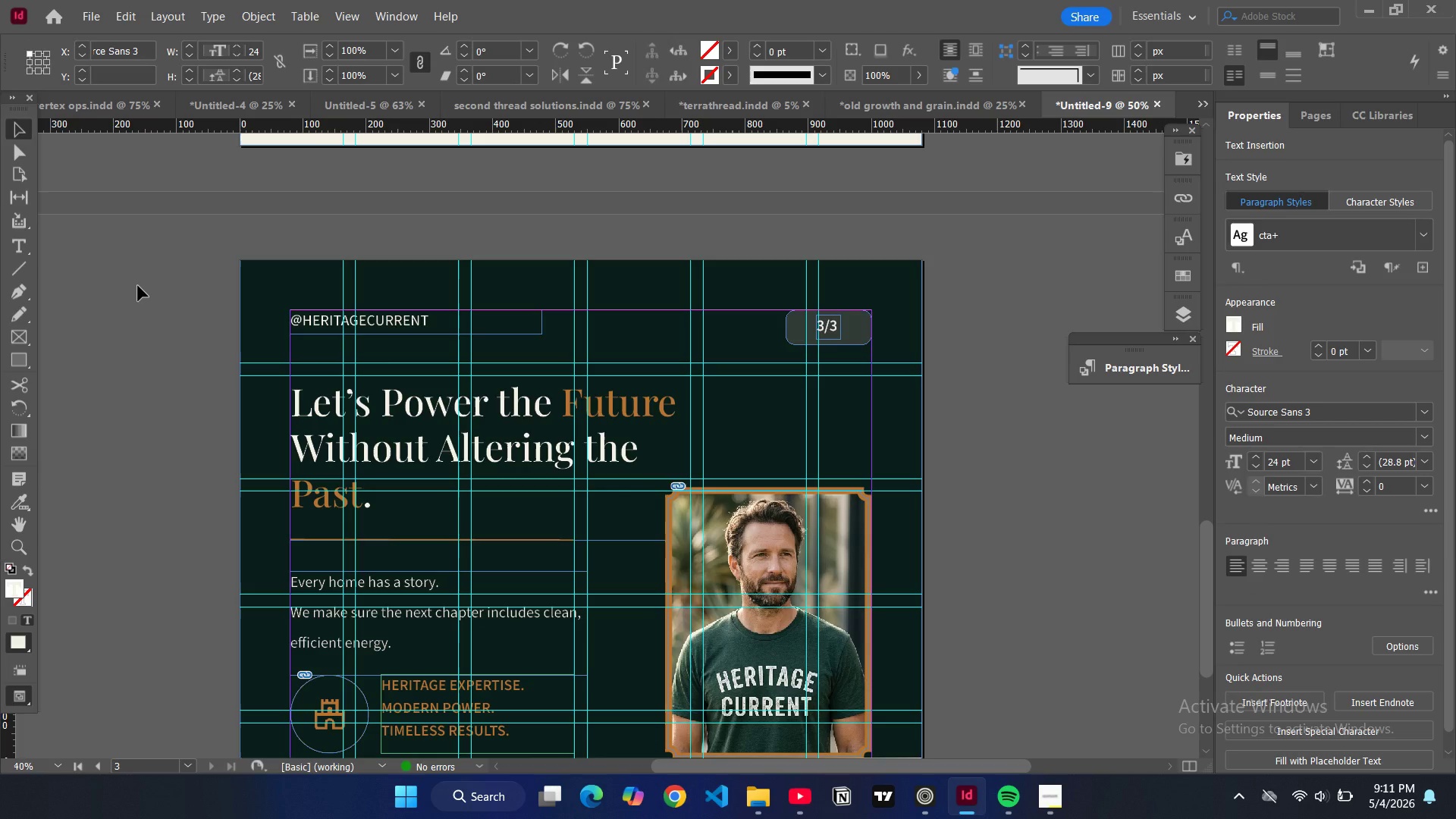 
left_click([138, 286])
 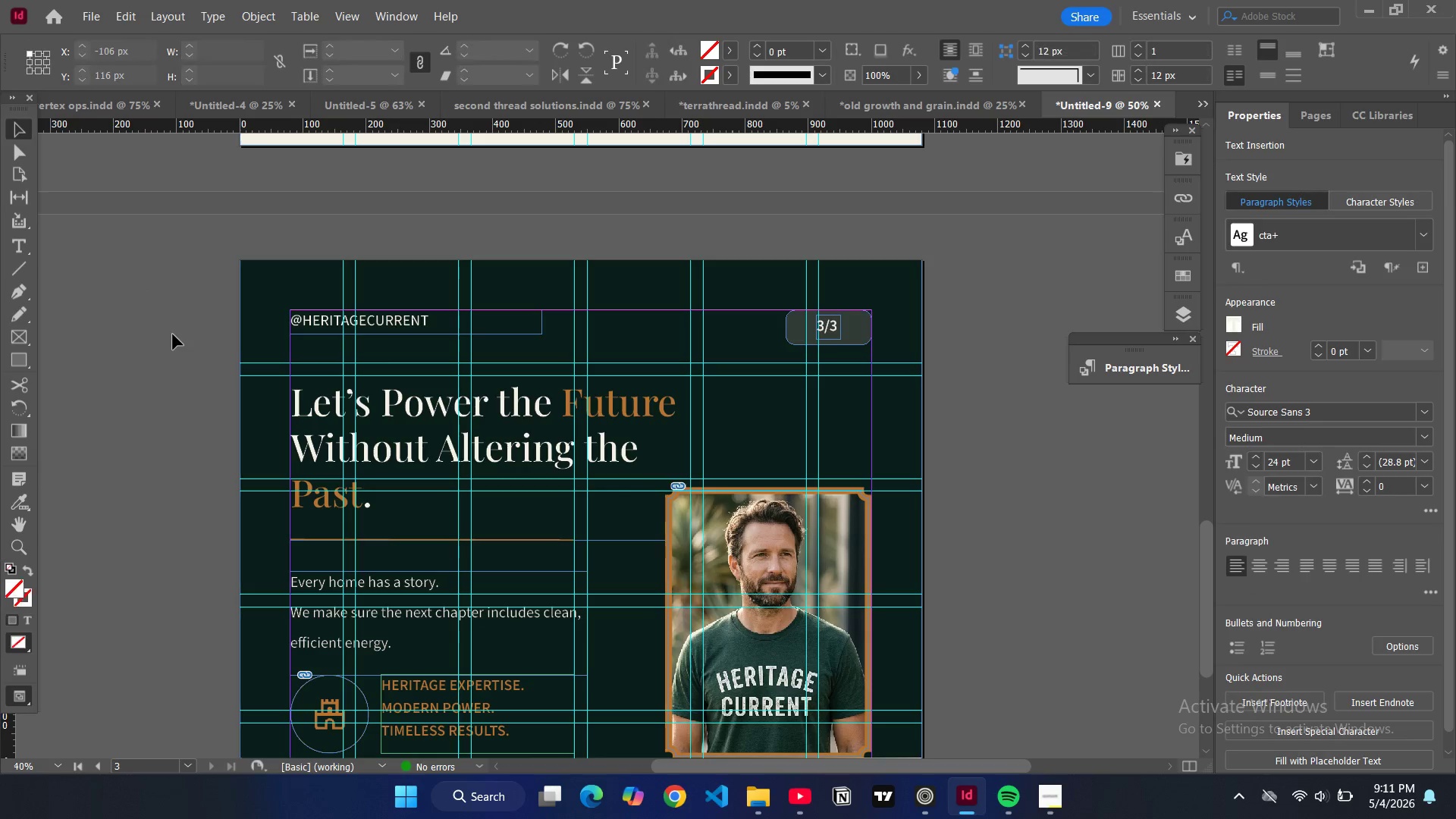 
key(W)
 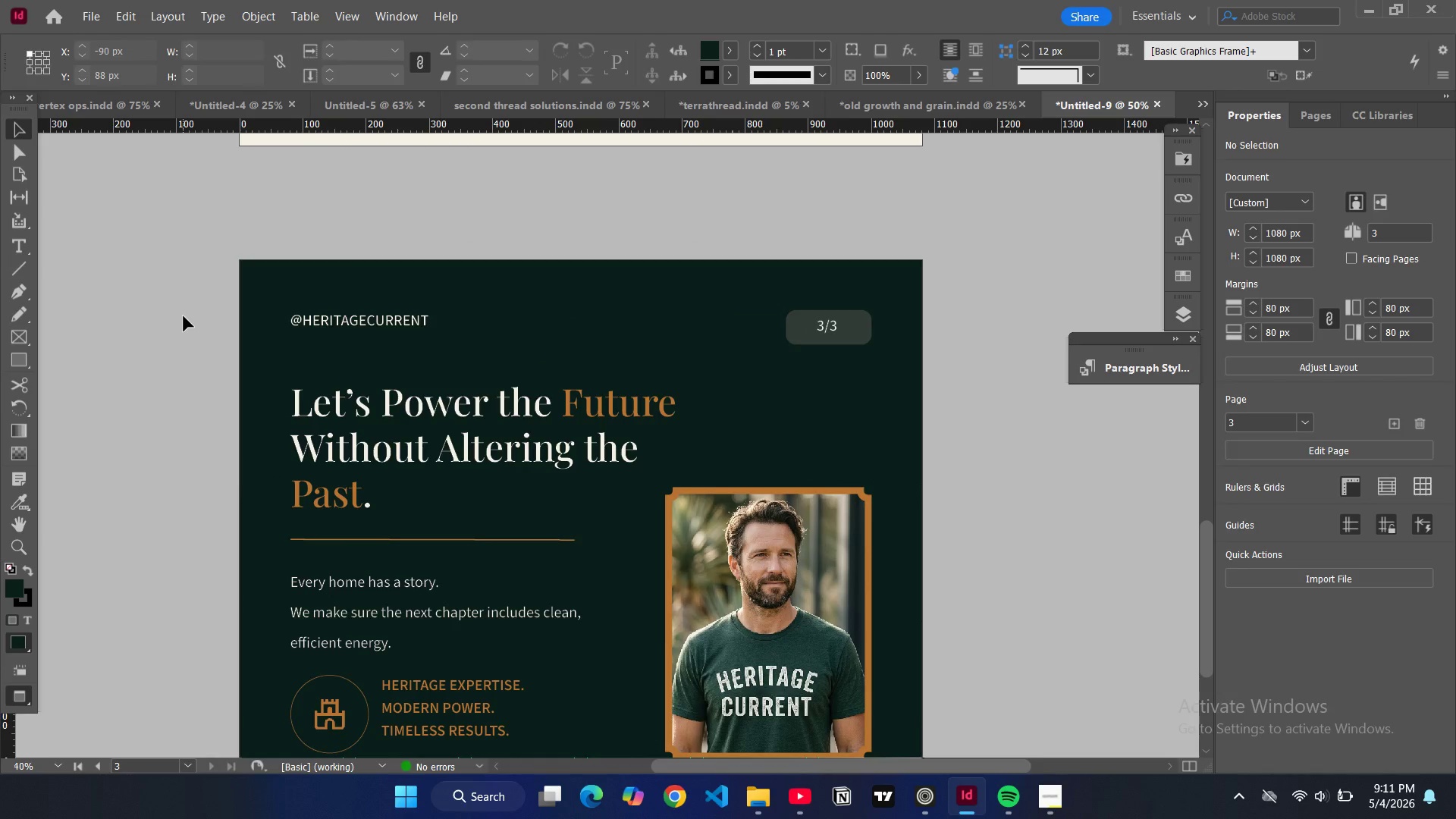 